 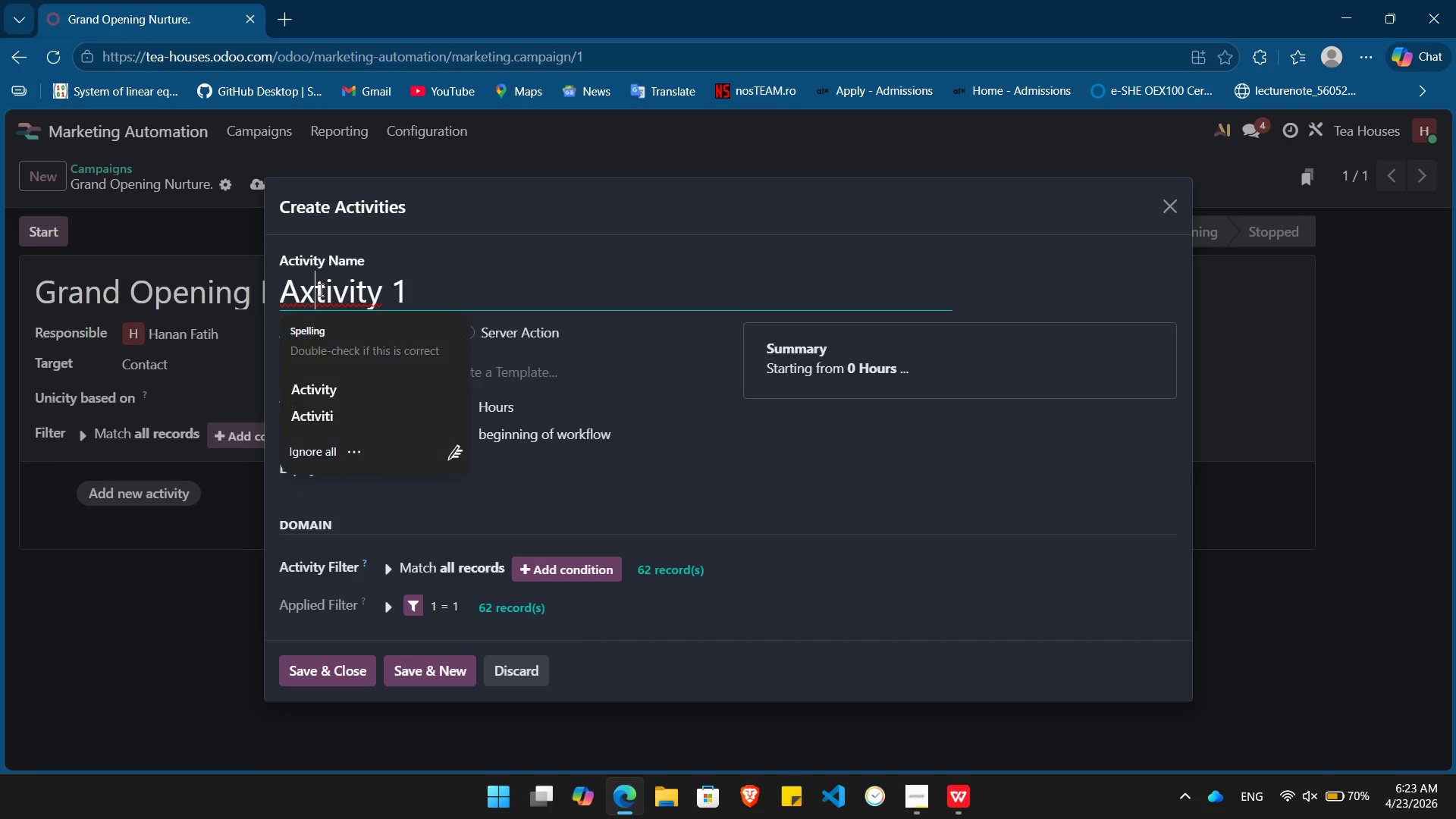 
left_click([324, 384])
 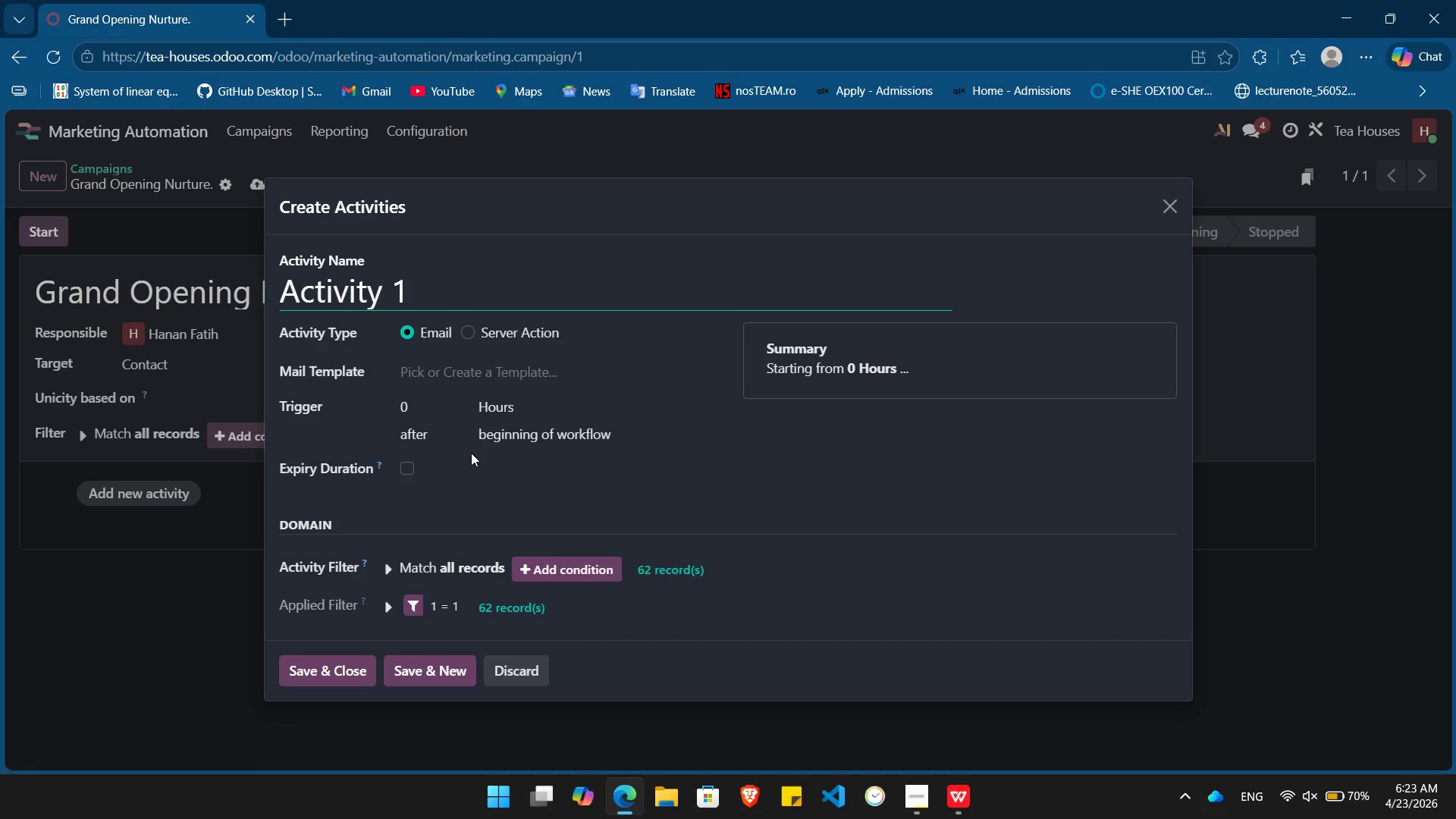 
wait(14.45)
 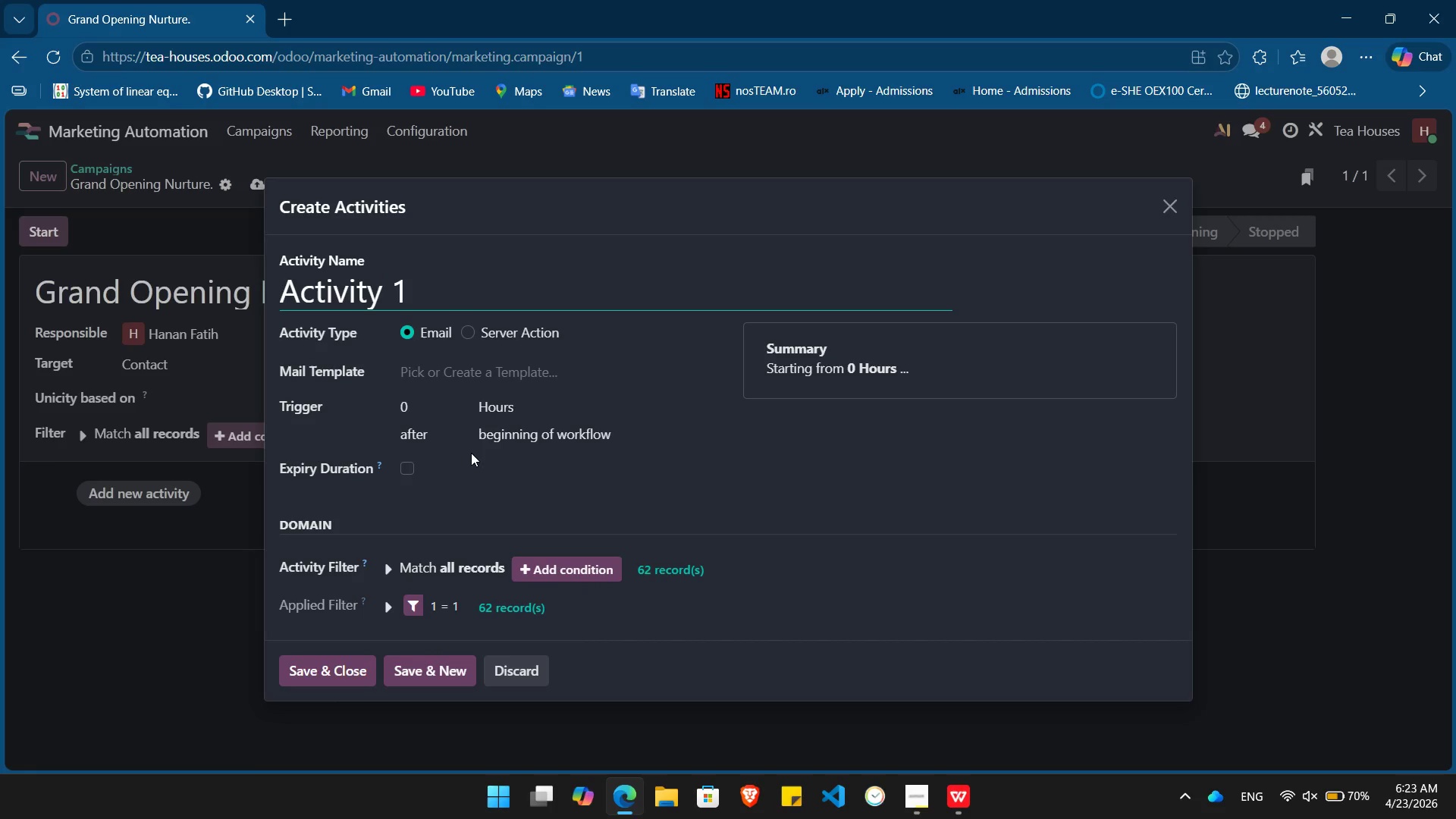 
left_click([472, 371])
 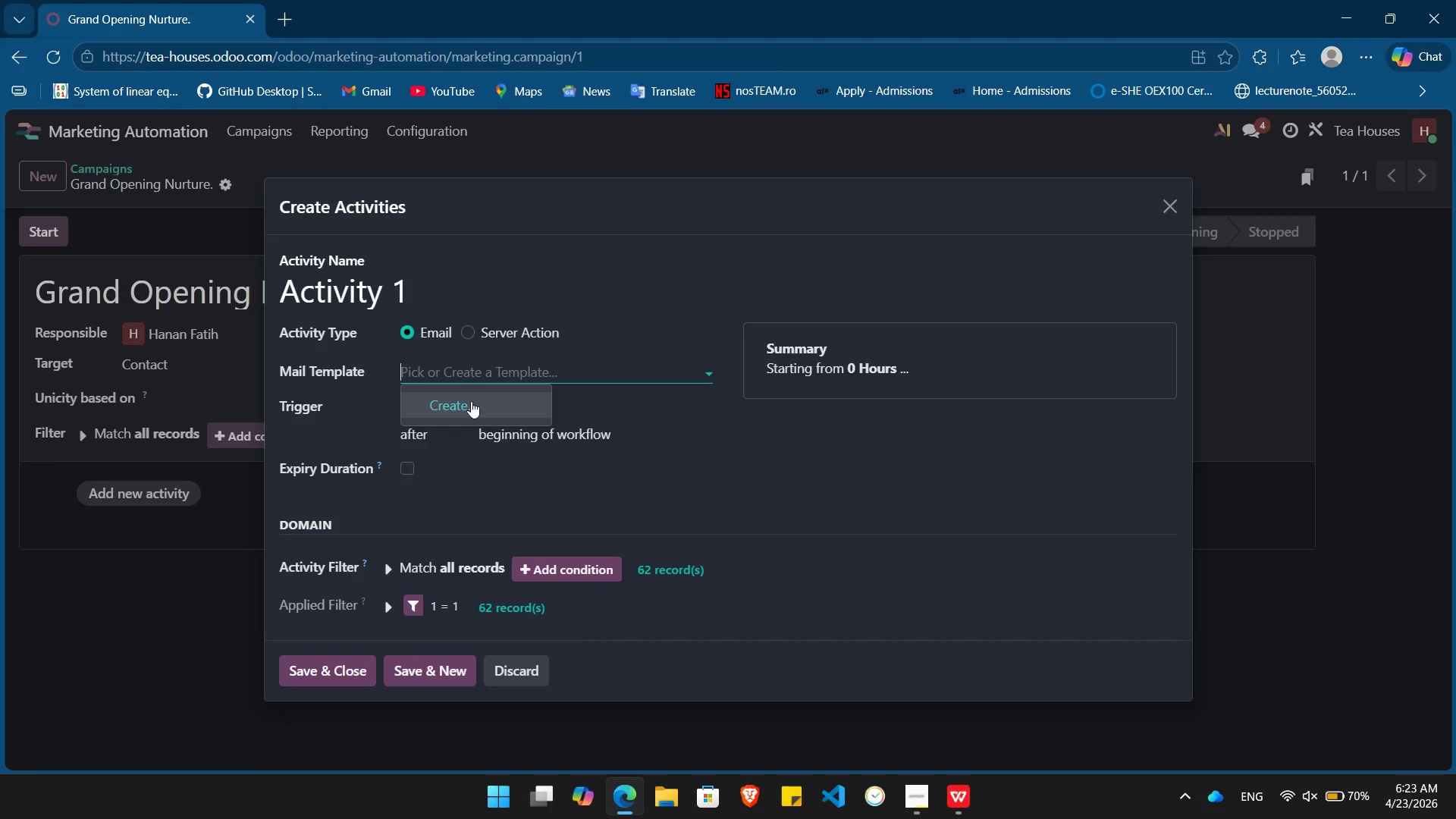 
left_click([471, 408])
 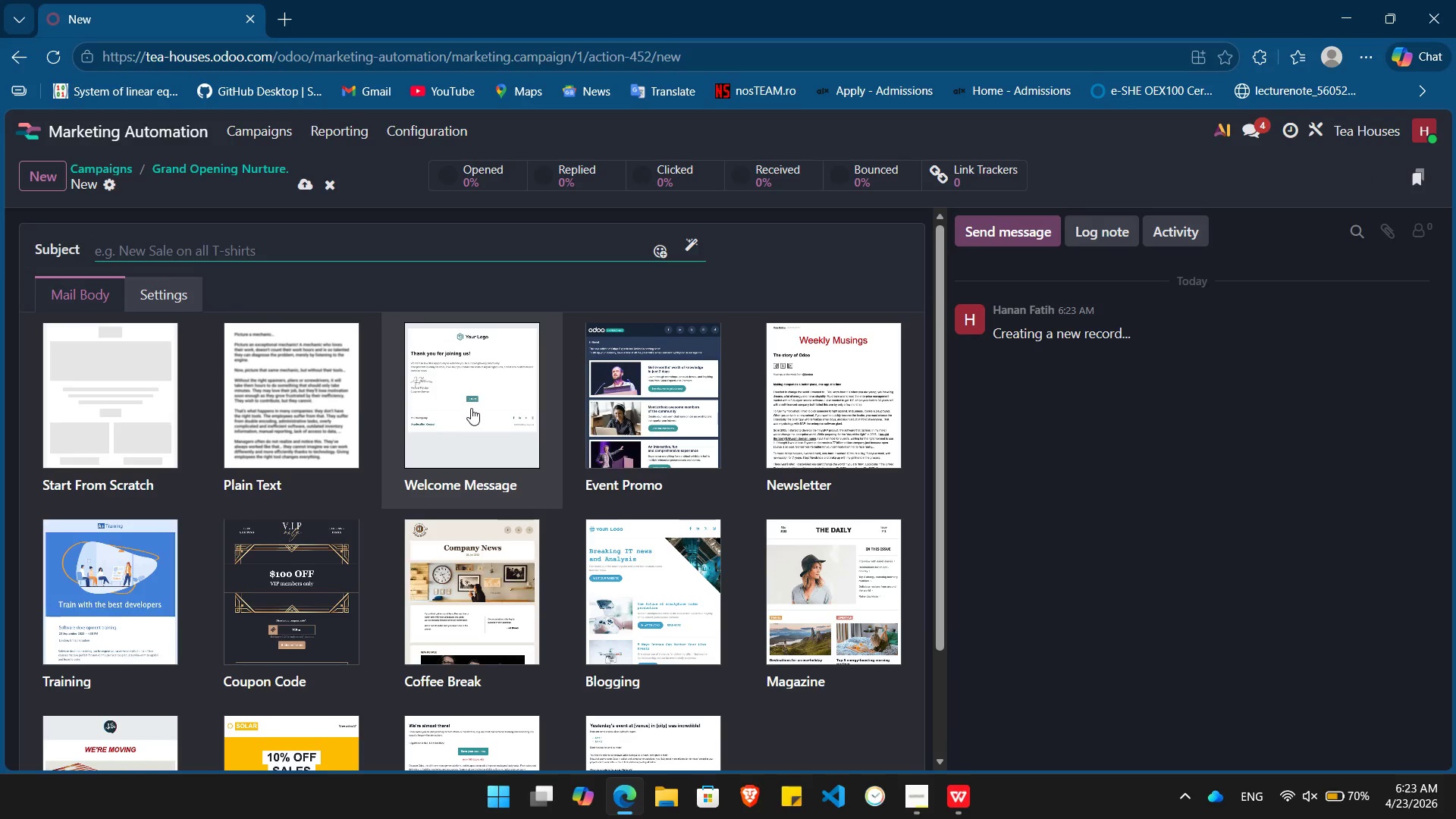 
left_click([100, 397])
 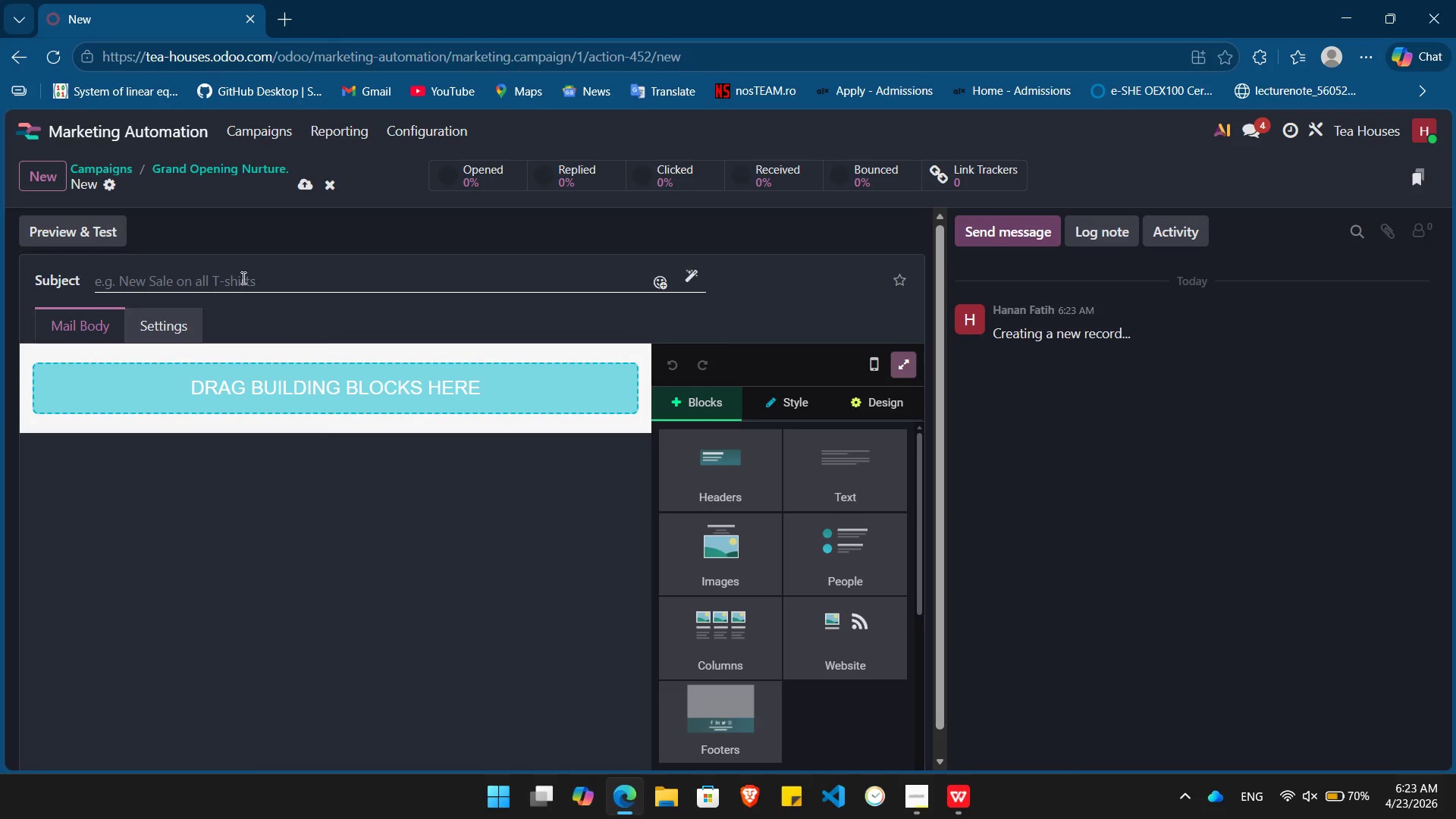 
left_click([240, 284])
 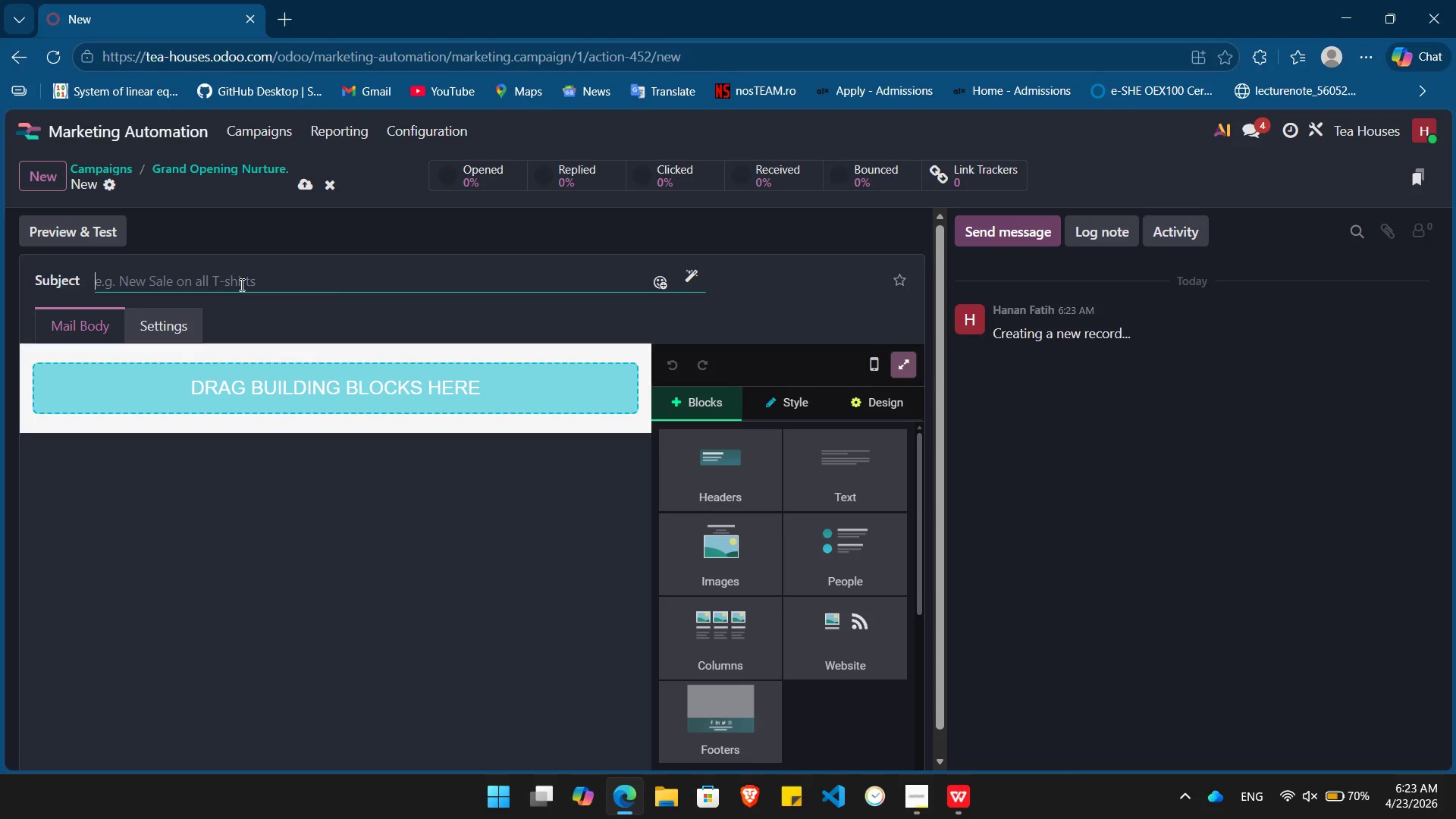 
wait(11.48)
 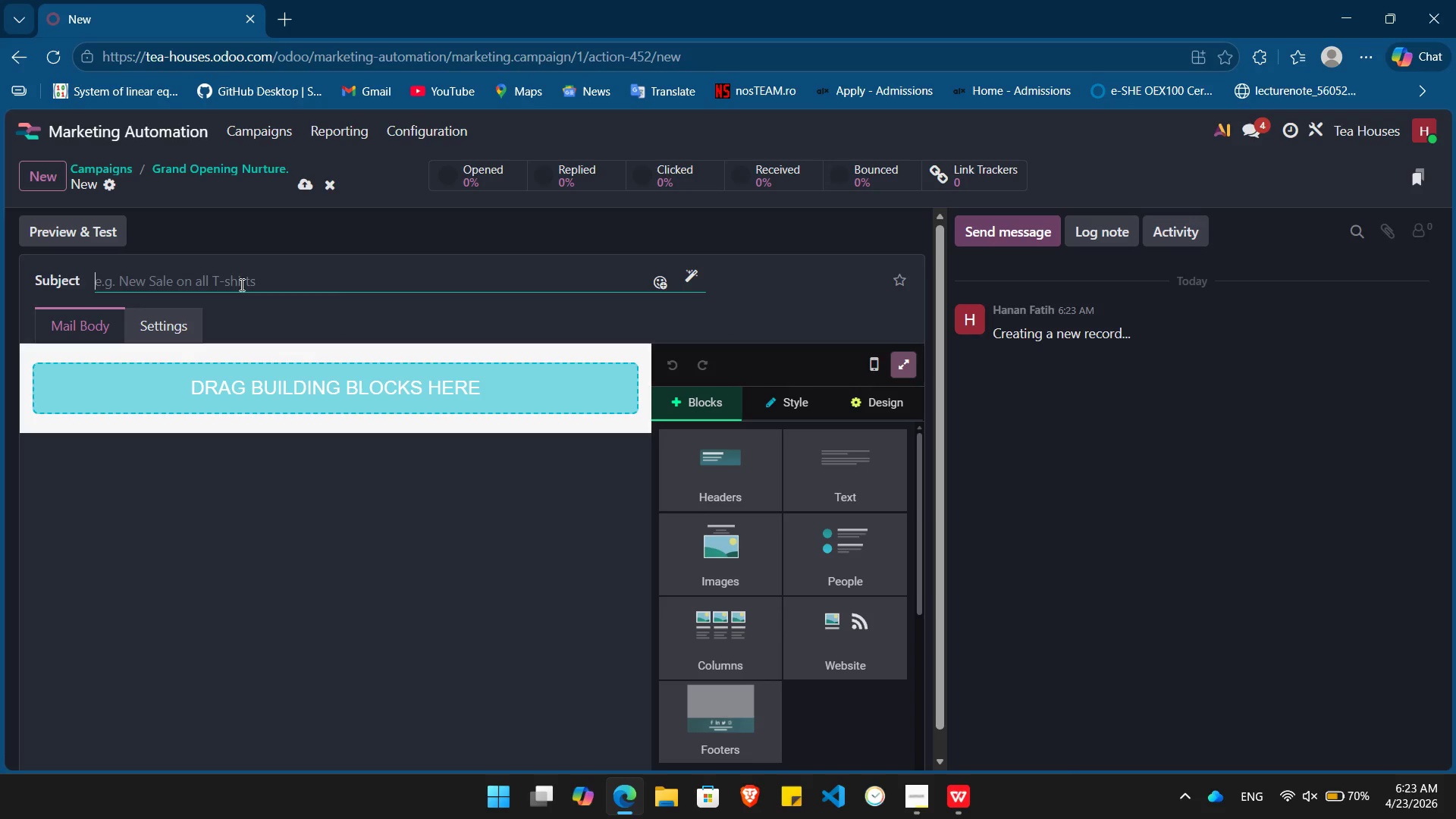 
left_click_drag(start_coordinate=[856, 482], to_coordinate=[353, 378])
 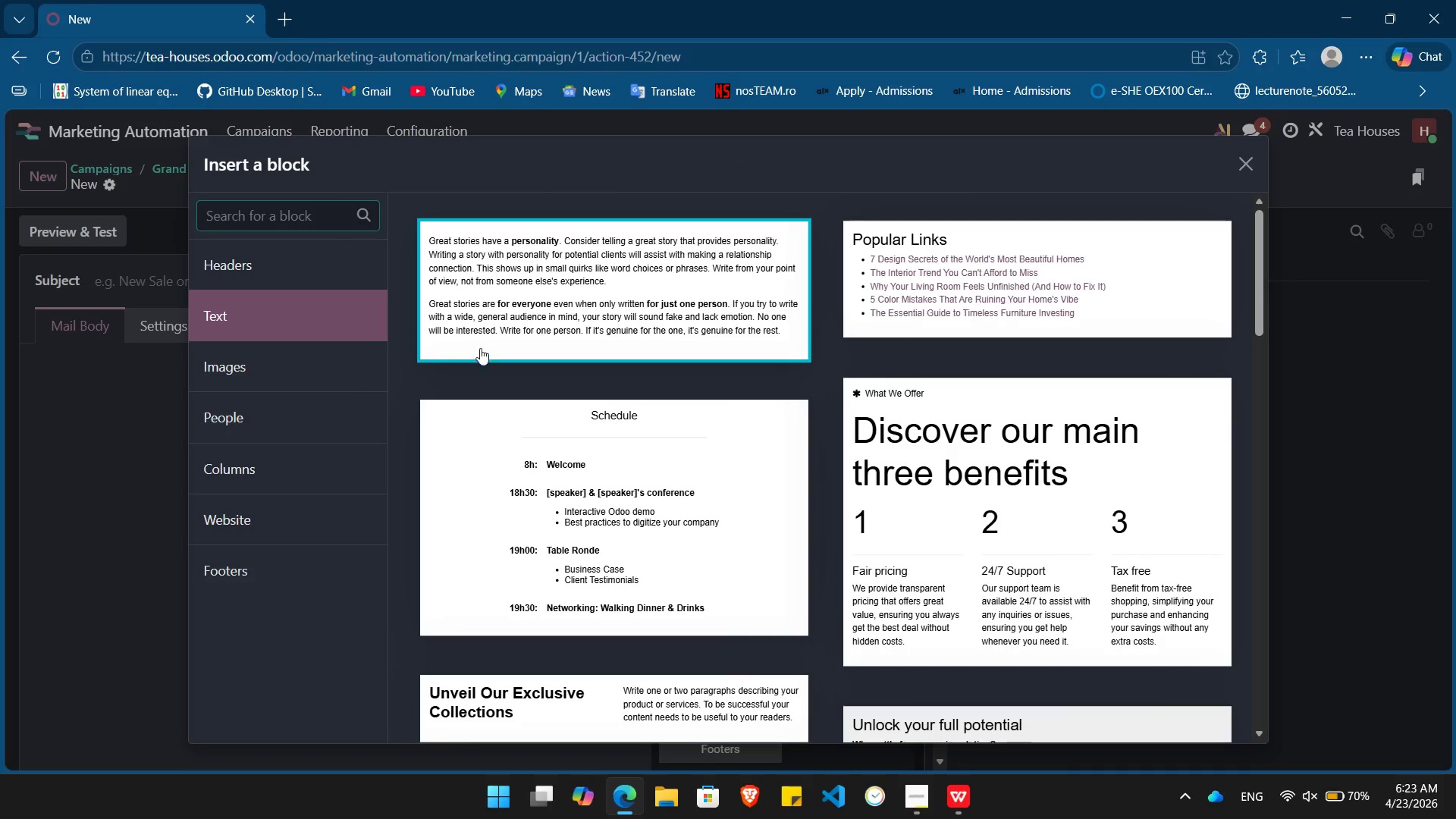 
left_click([609, 288])
 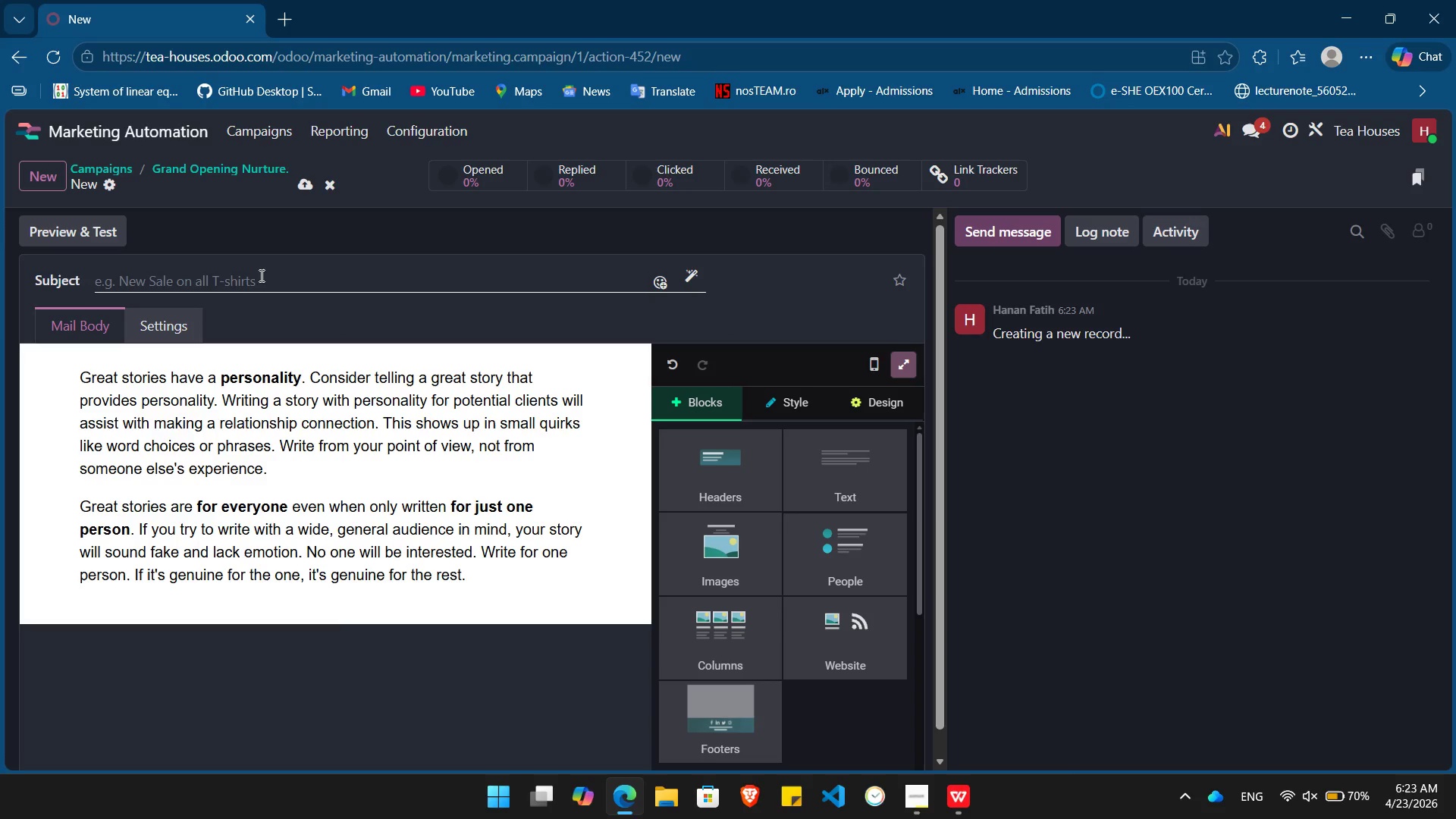 
left_click([260, 275])
 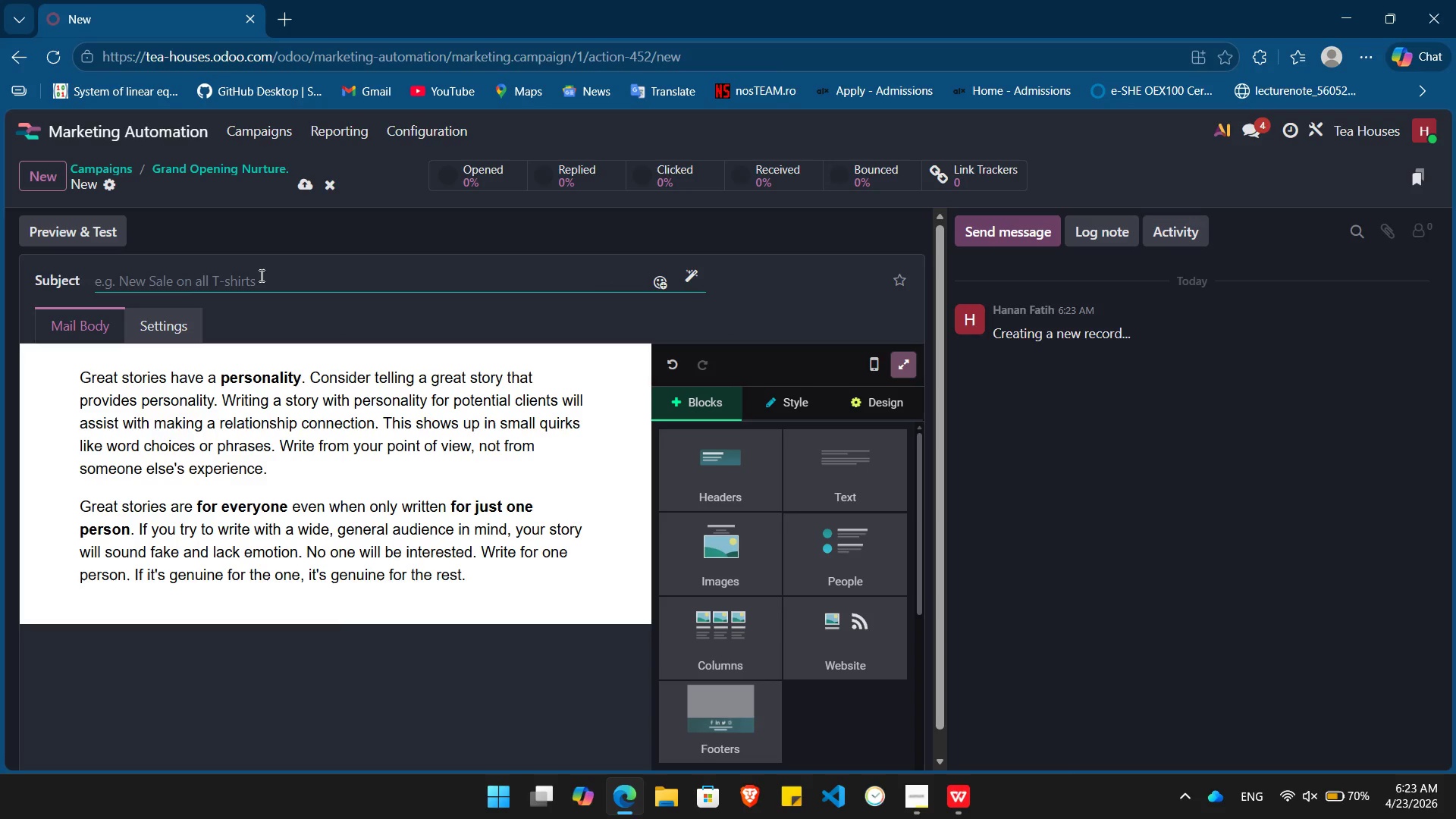 
type(Your roadmap to )
 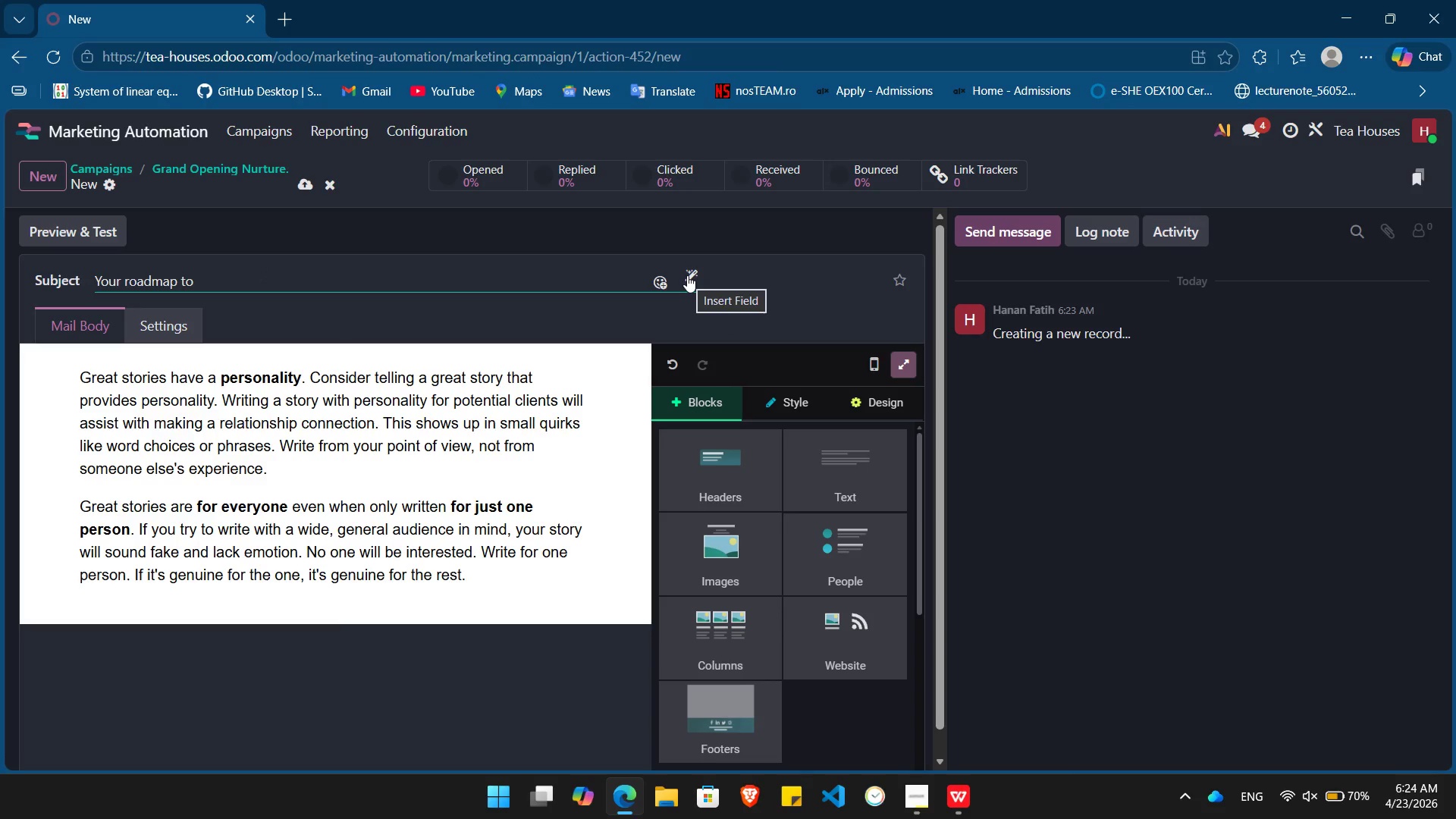 
left_click([687, 275])
 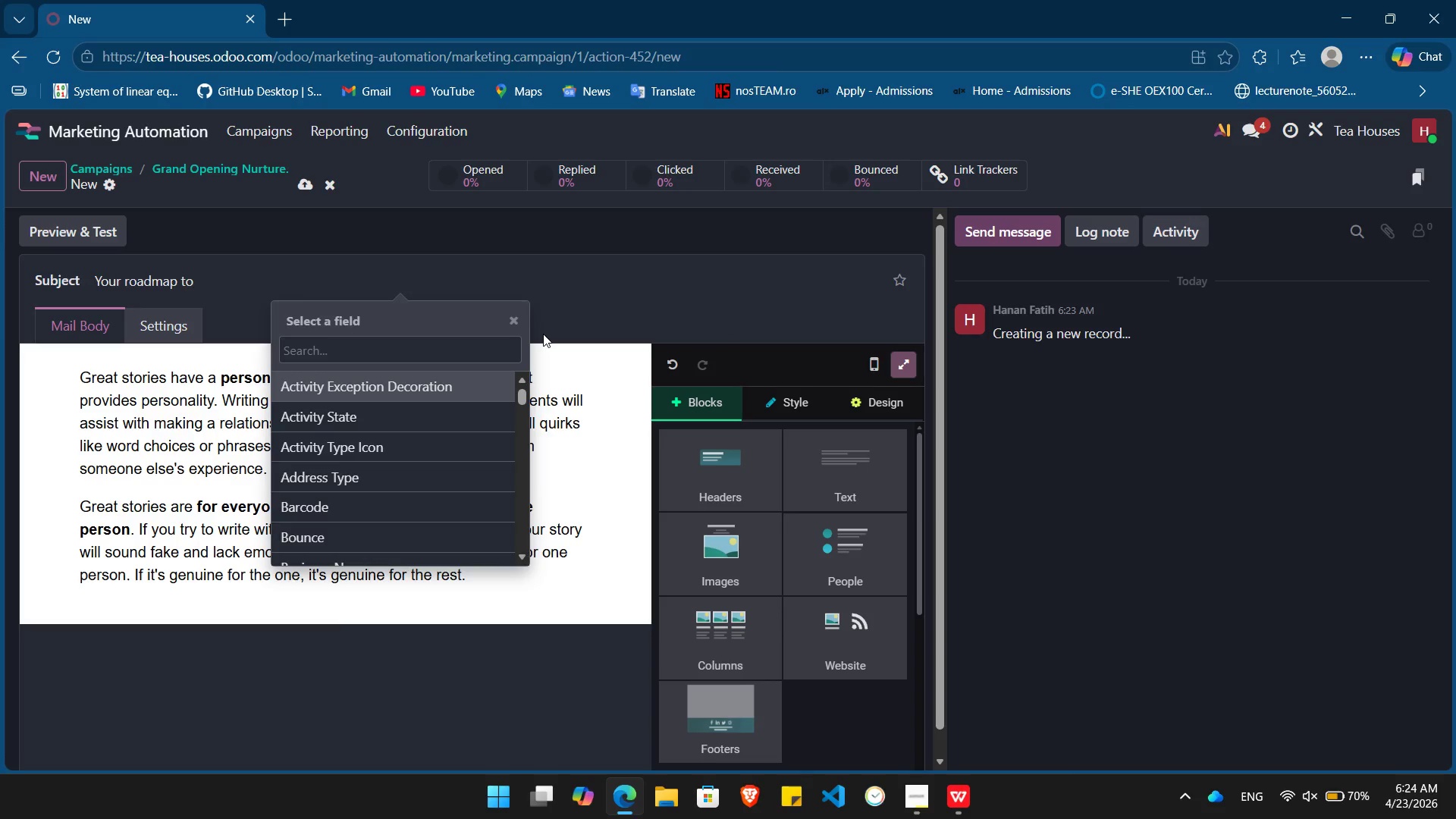 
type(busin)
 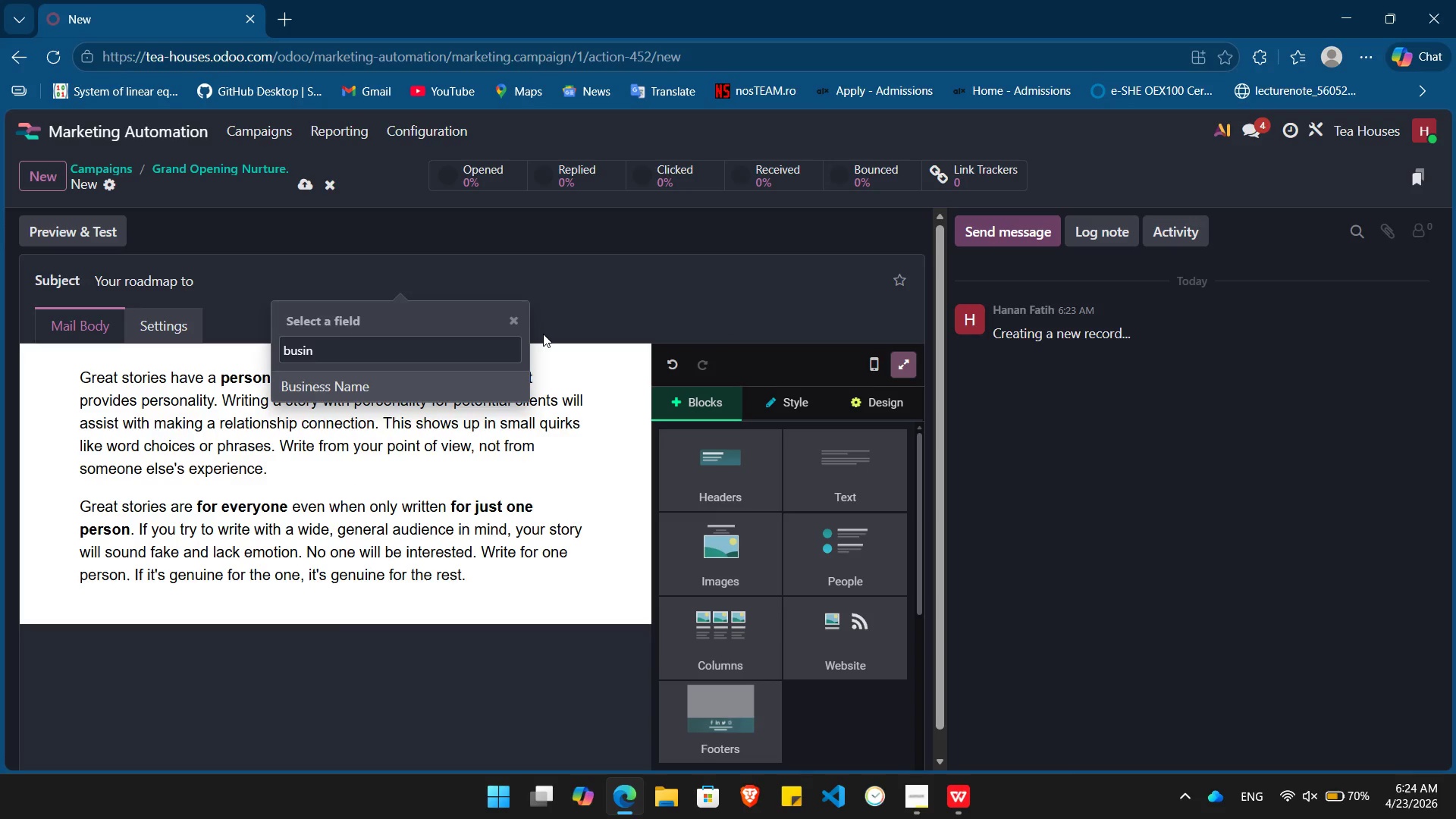 
key(Enter)
 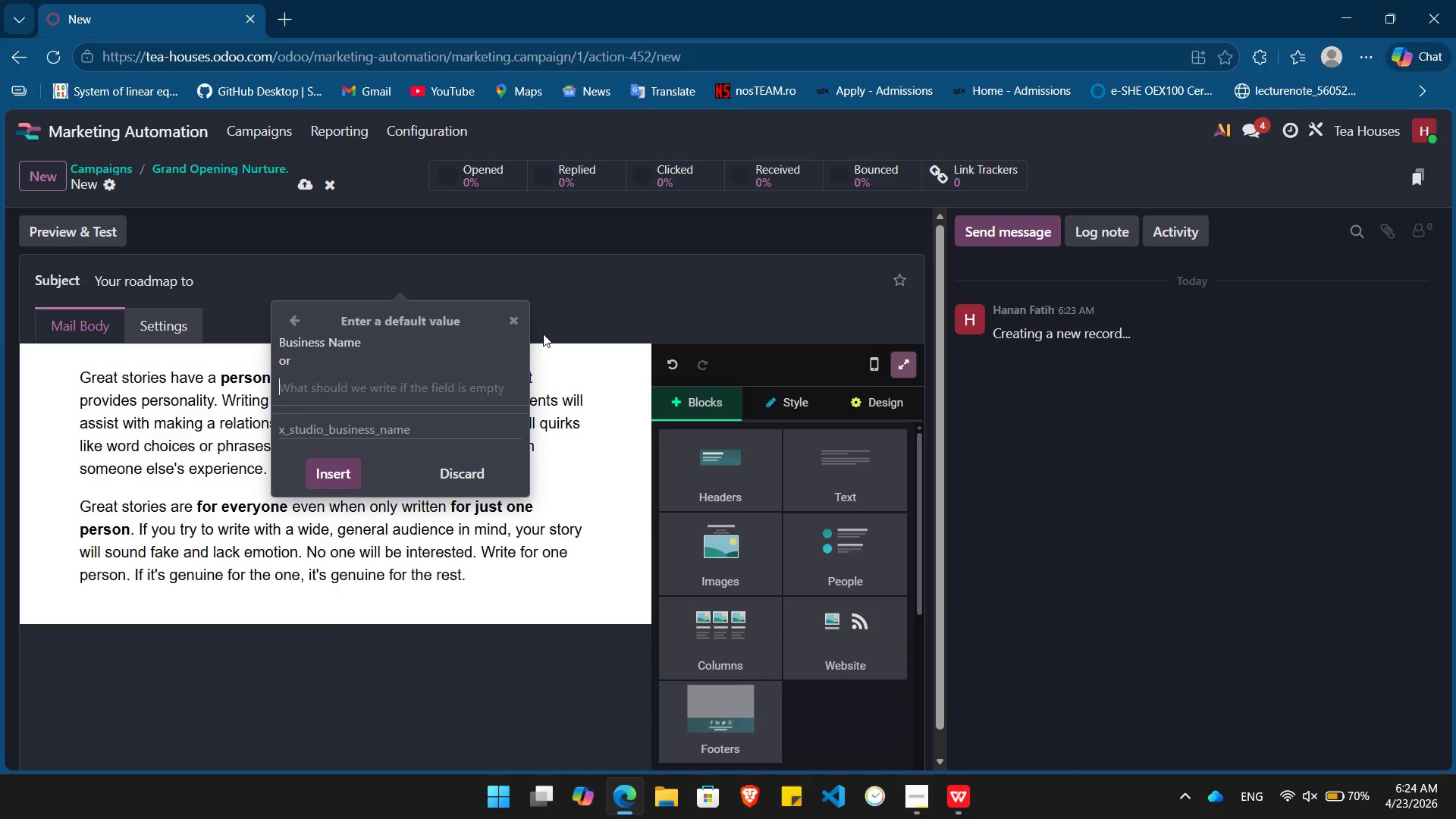 
type(your business)
 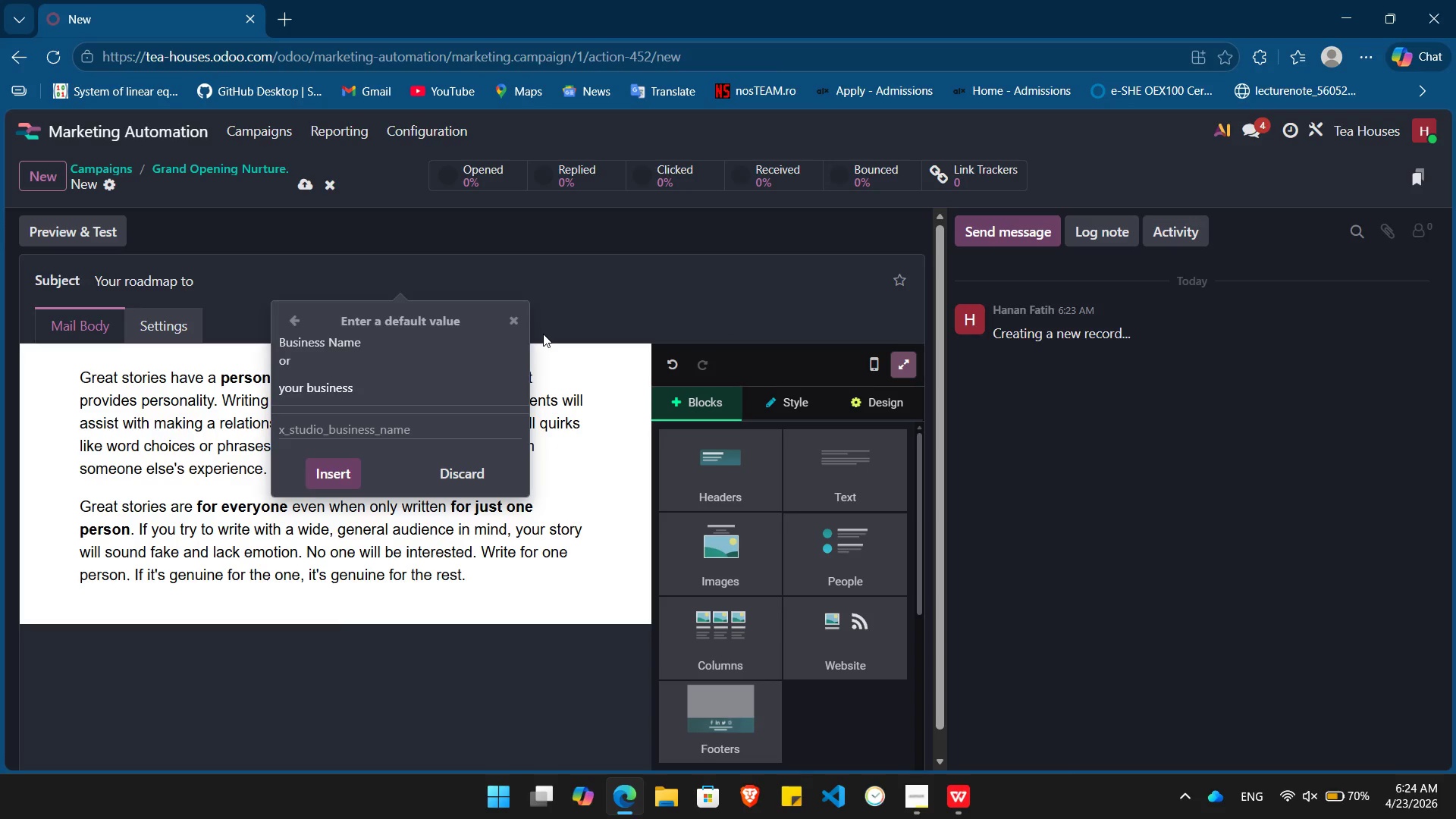 
key(Enter)
 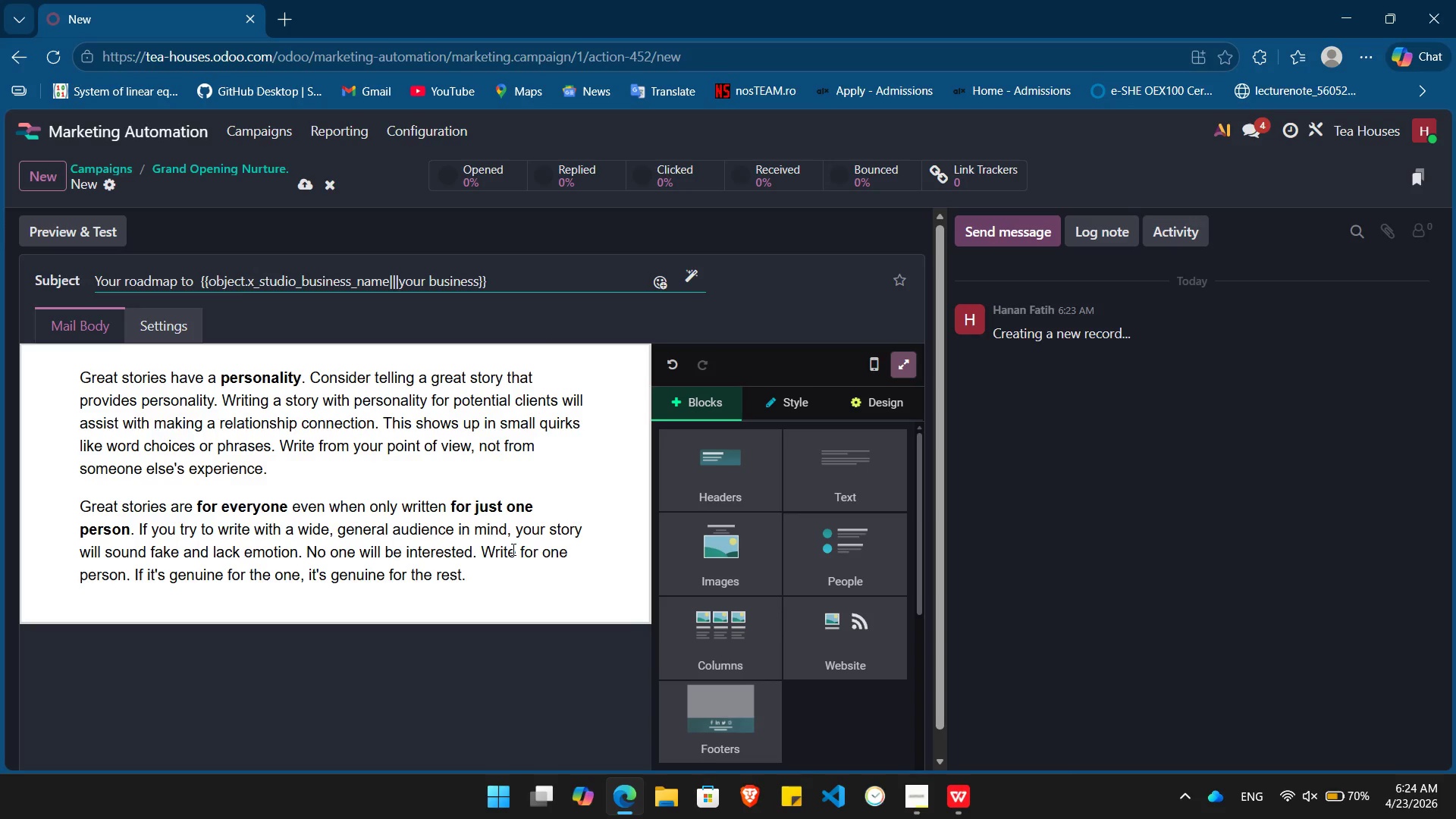 
wait(6.14)
 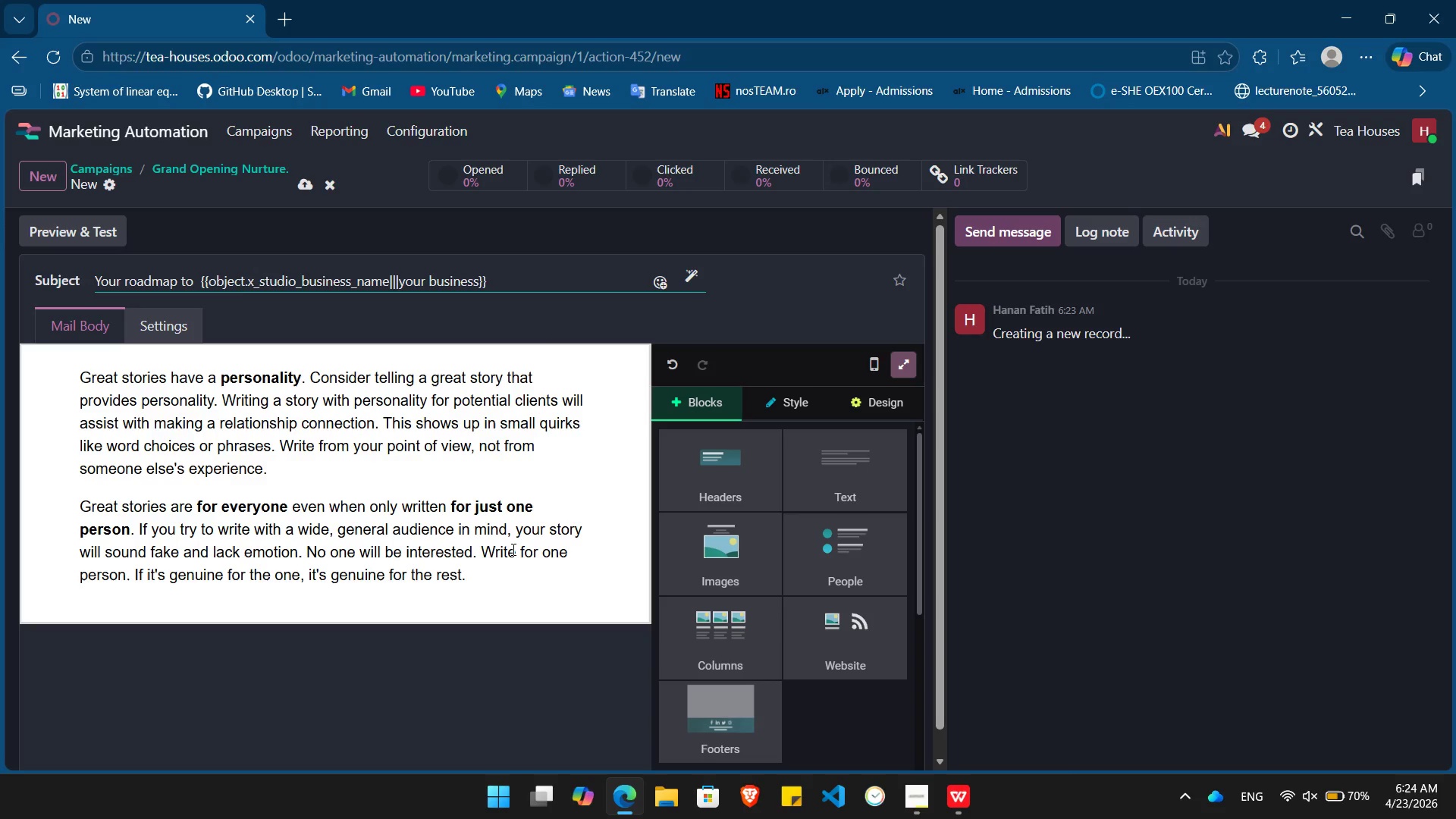 
left_click_drag(start_coordinate=[475, 582], to_coordinate=[50, 362])
 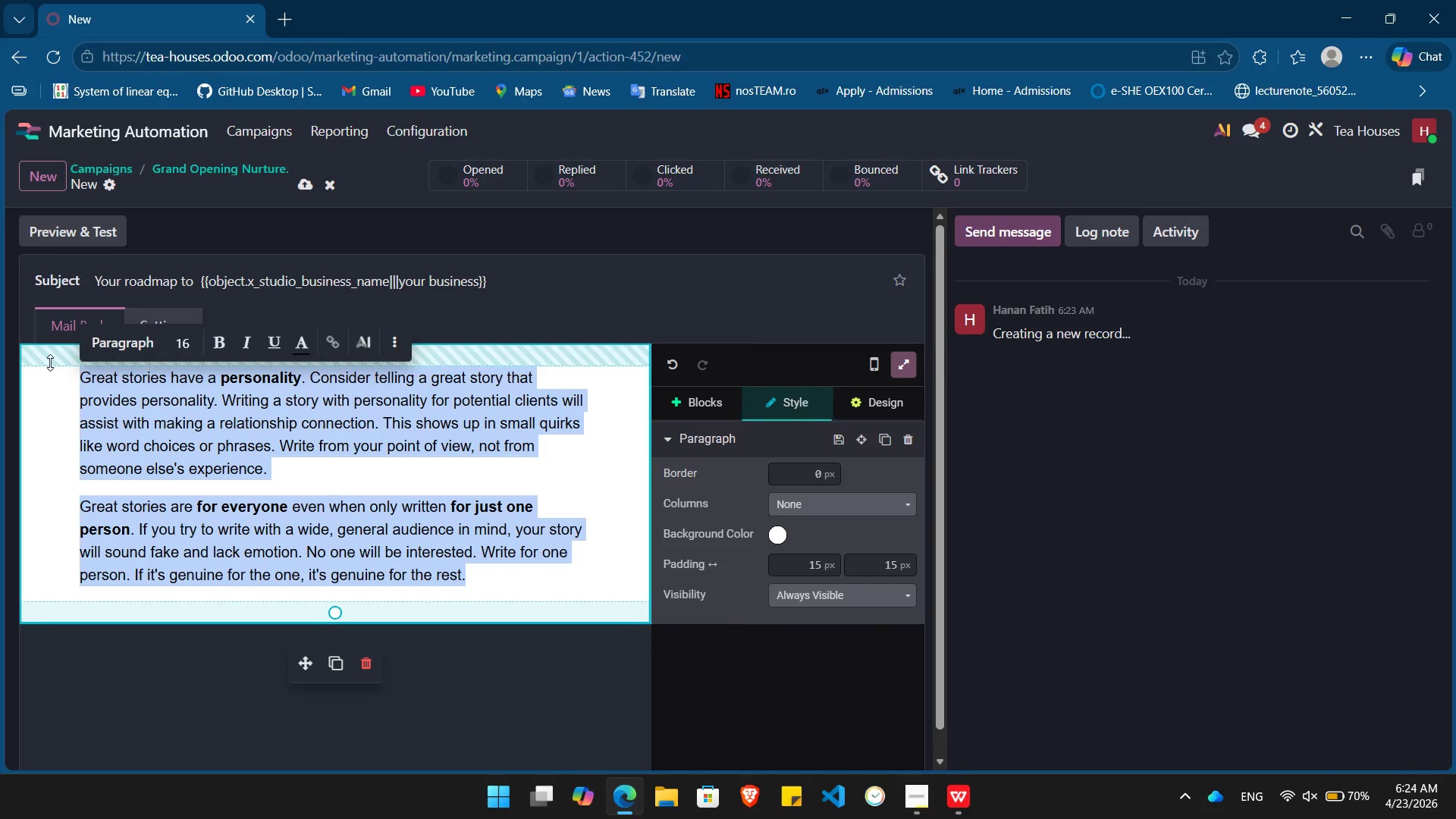 
type(There is a distinct quiet )
 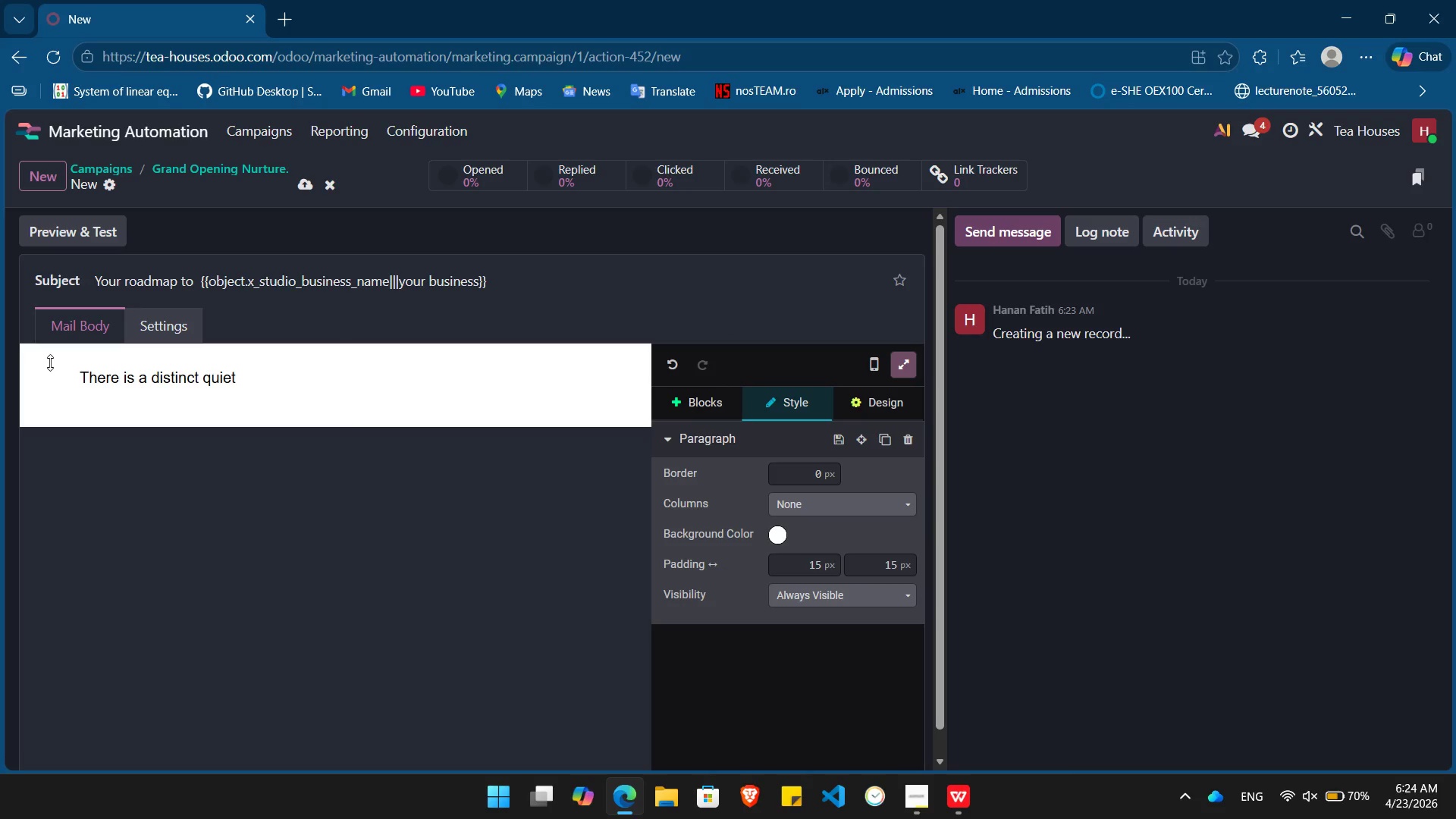 
type(vefore the)
 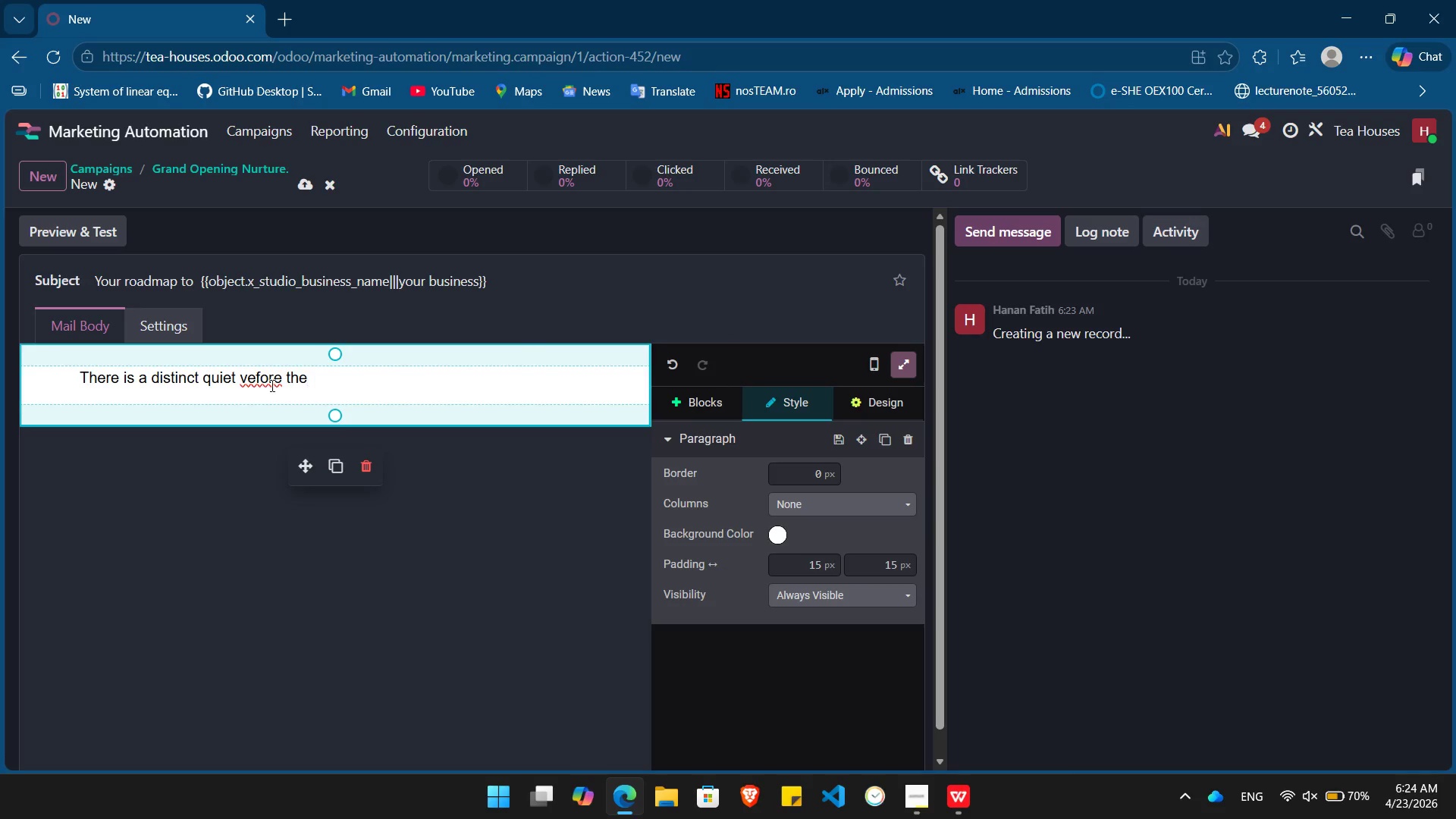 
left_click([244, 378])
 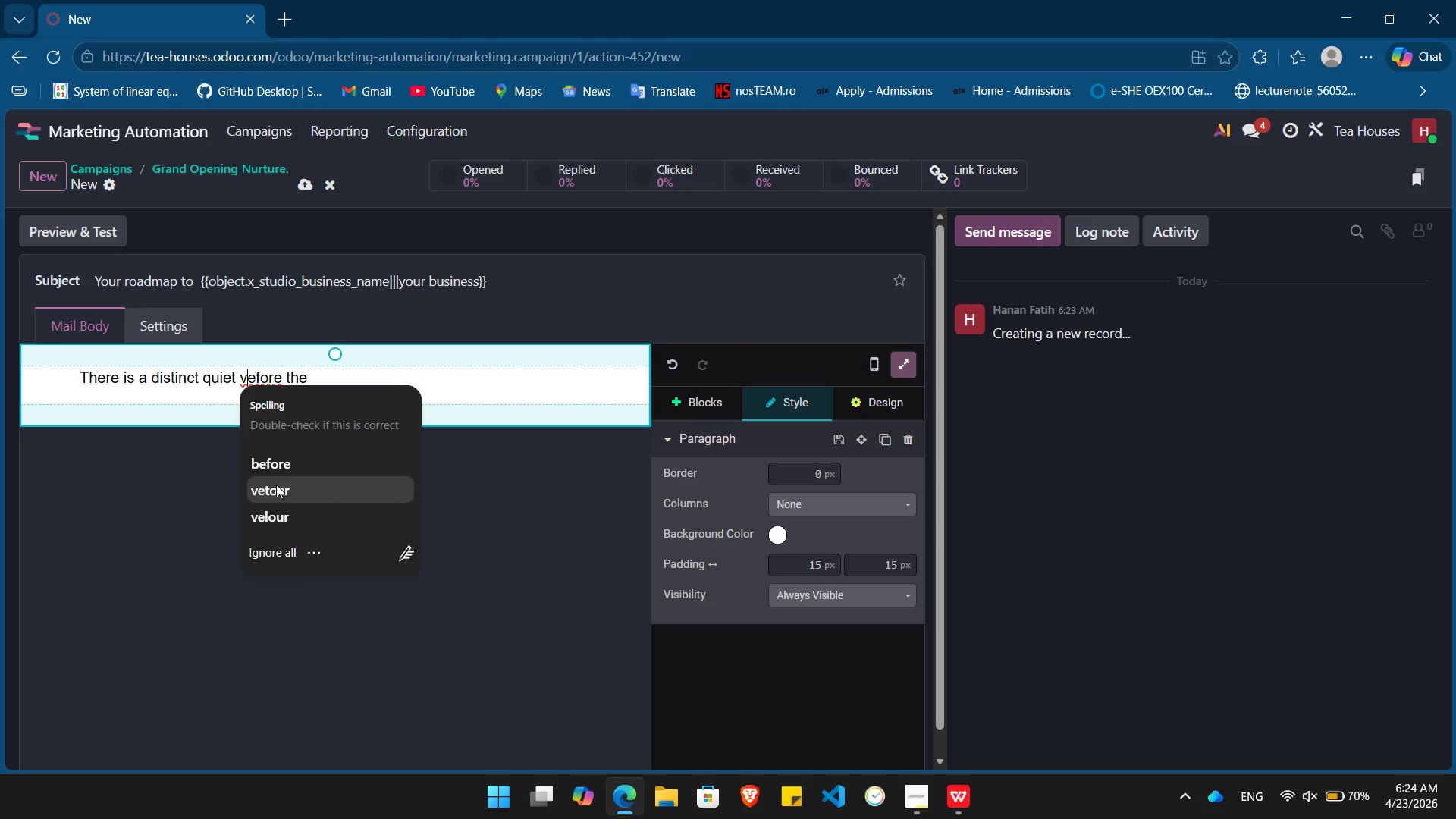 
left_click([289, 460])
 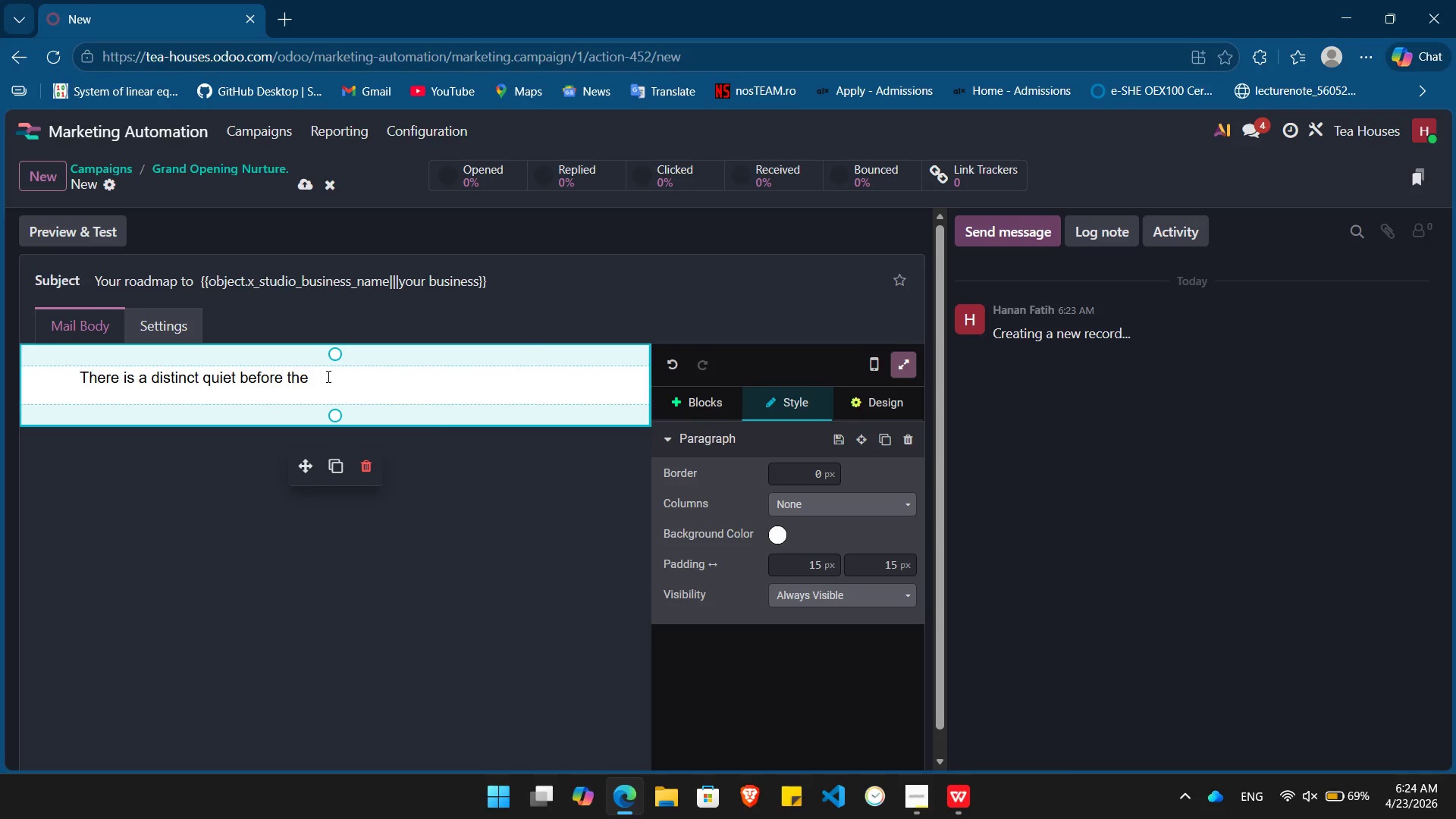 
left_click([327, 376])
 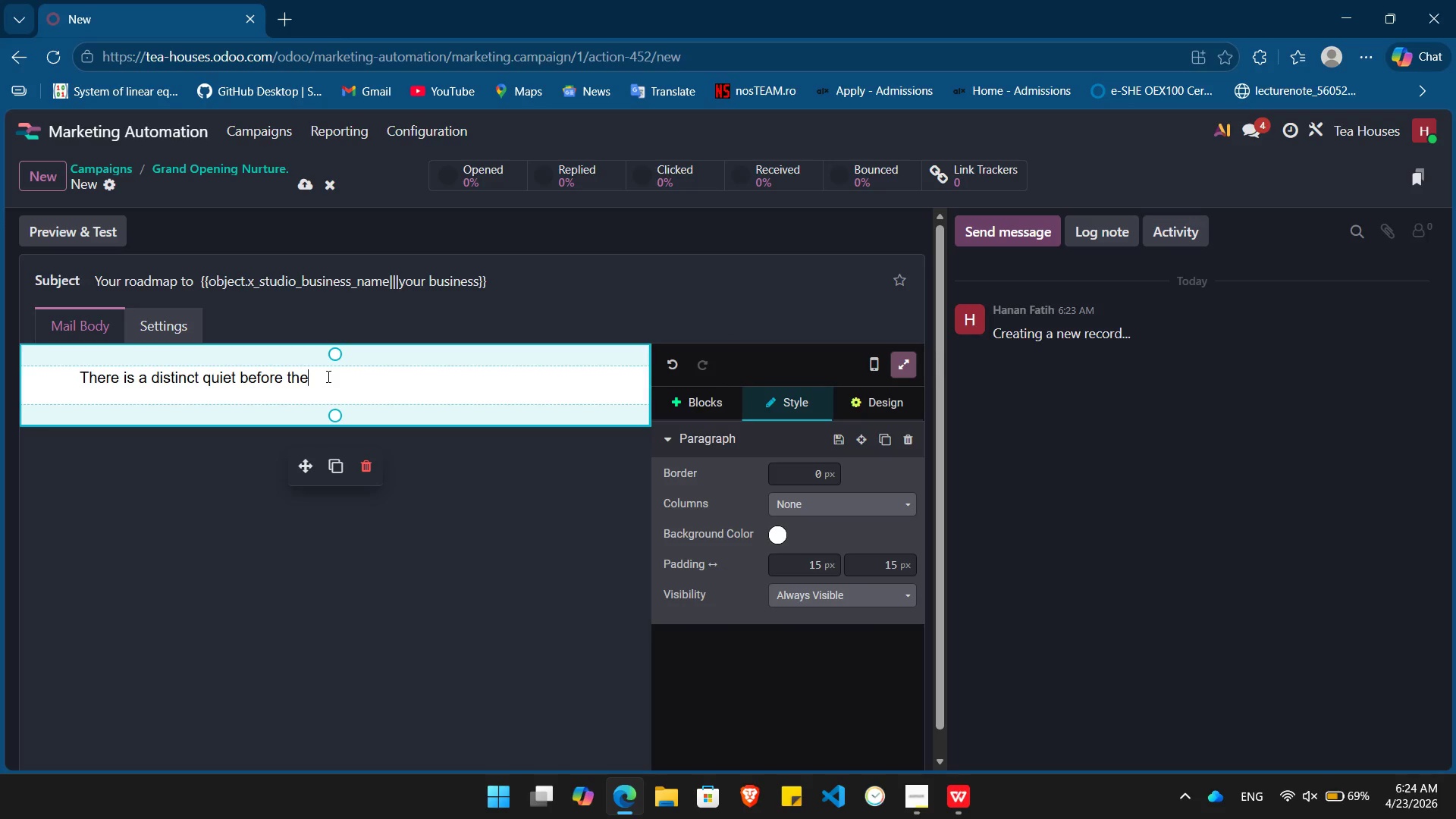 
type( steam wand hisses or the tea leave un)
 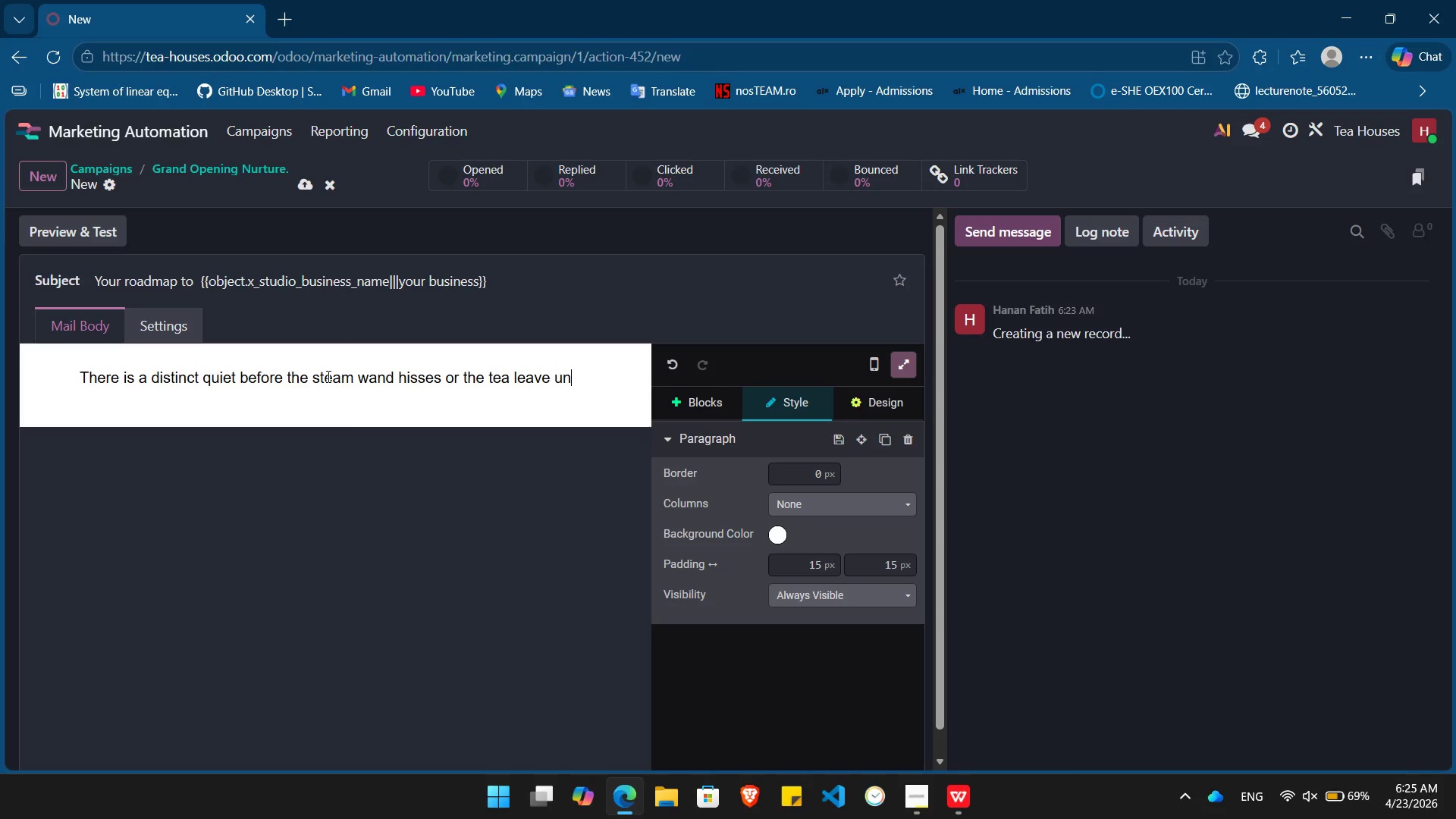 
type(durl. You've taken the first step toward that moment)
 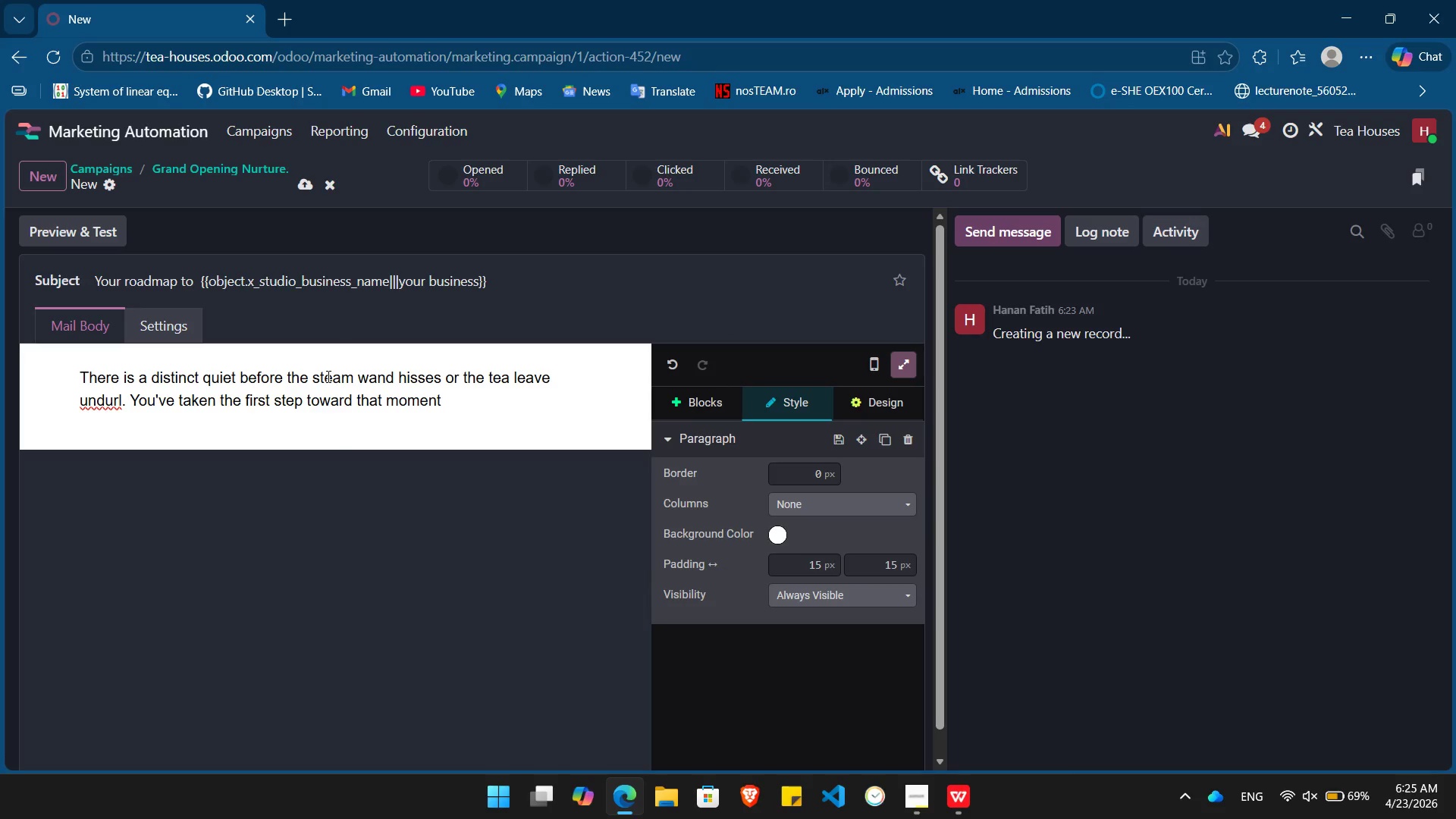 
key(Period)
 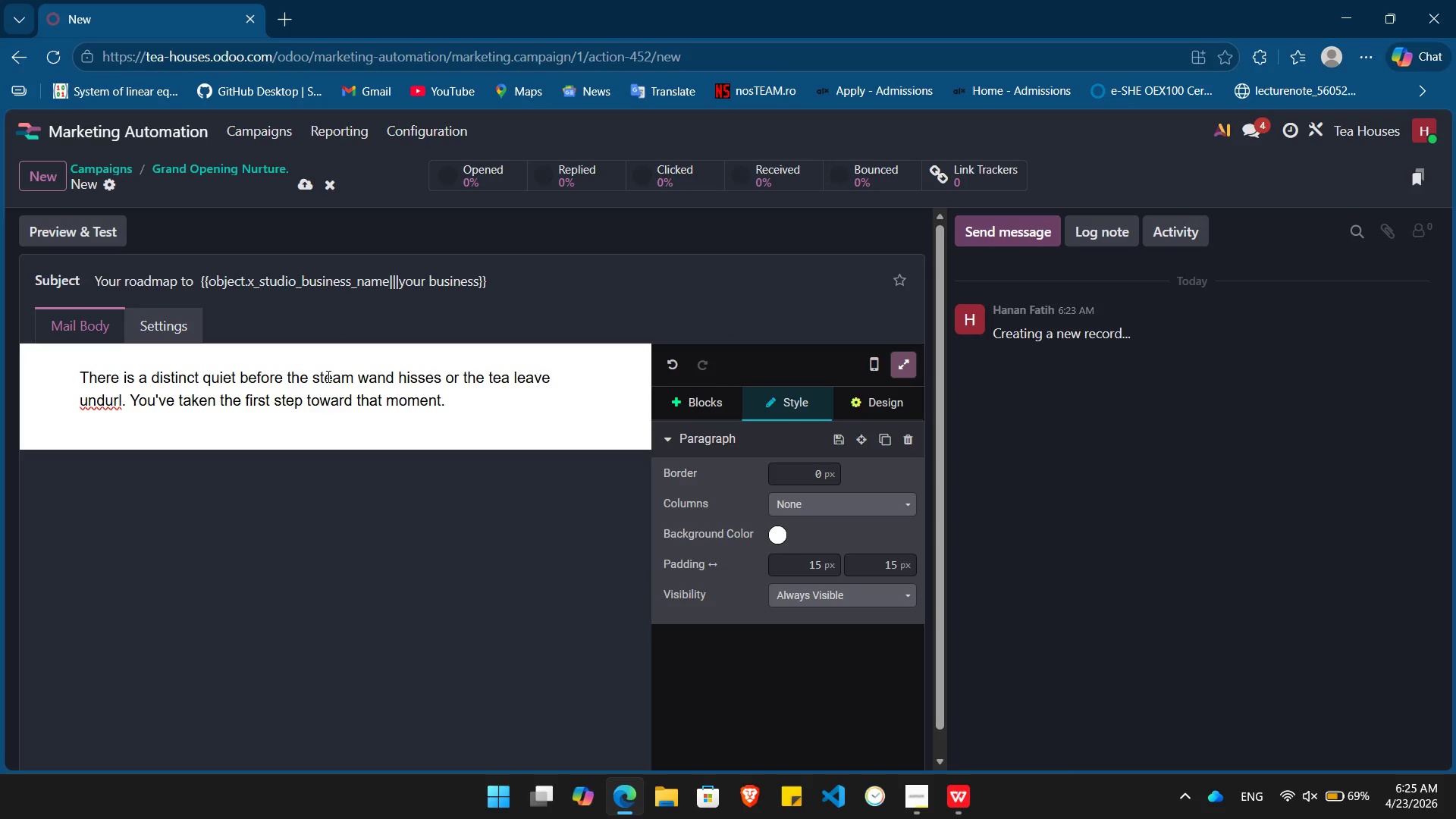 
key(Enter)
 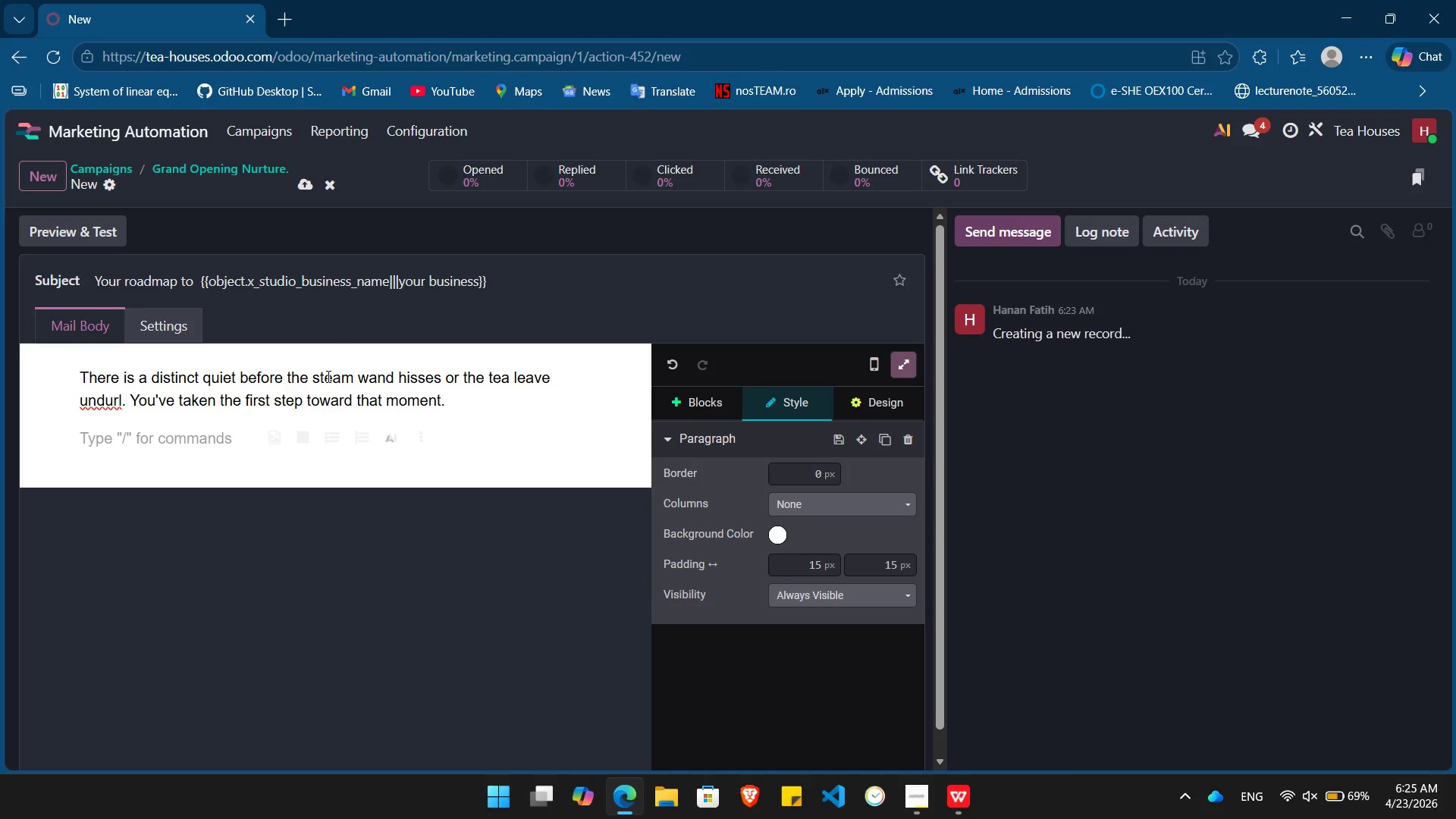 
type(We've spent years refining the art of the lai)
key(Backspace)
type(unch. Attached below is yur )
 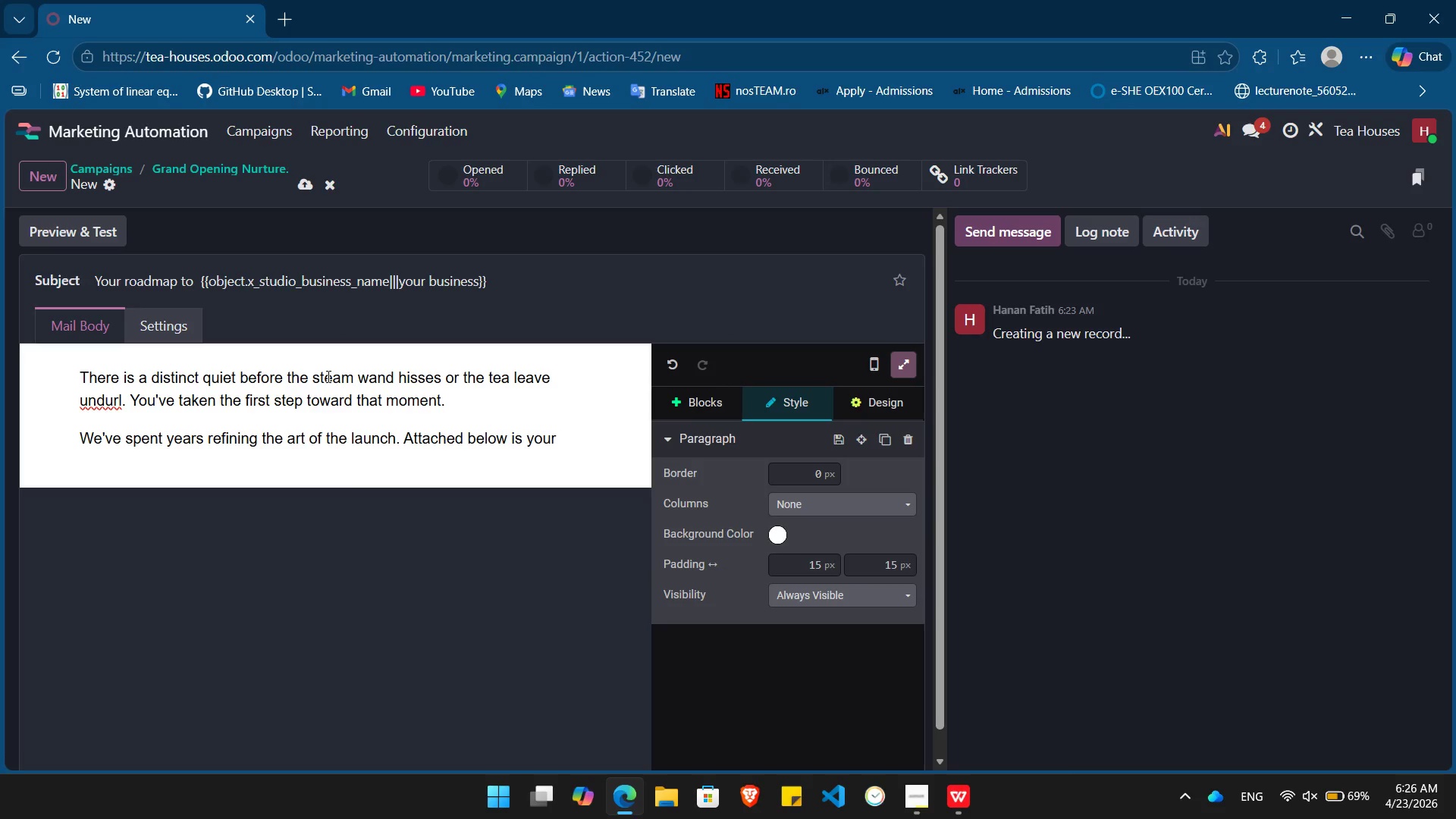 
key(Control+B)
 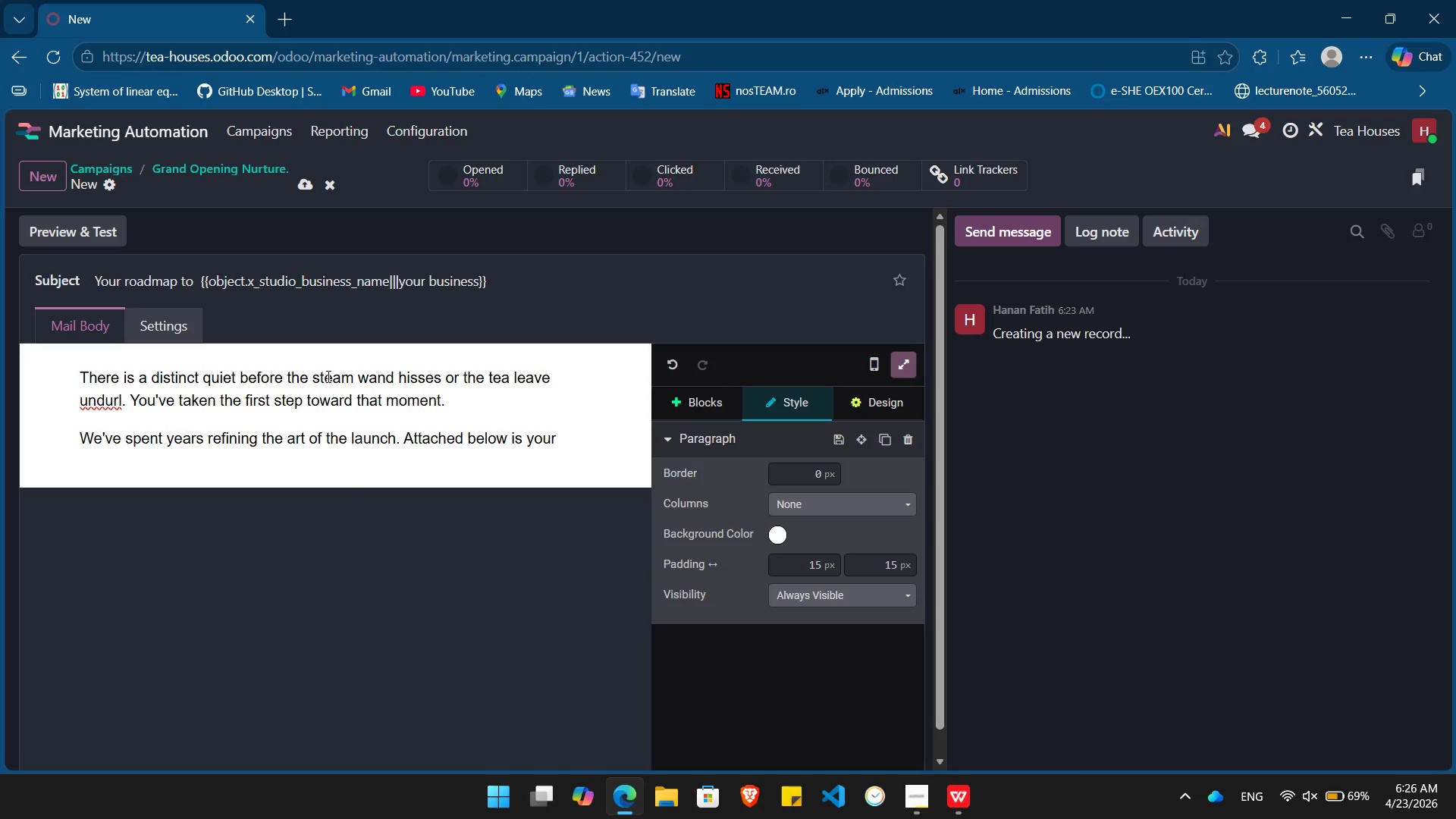 
type(Boutique Launch CHECKLIST<)
 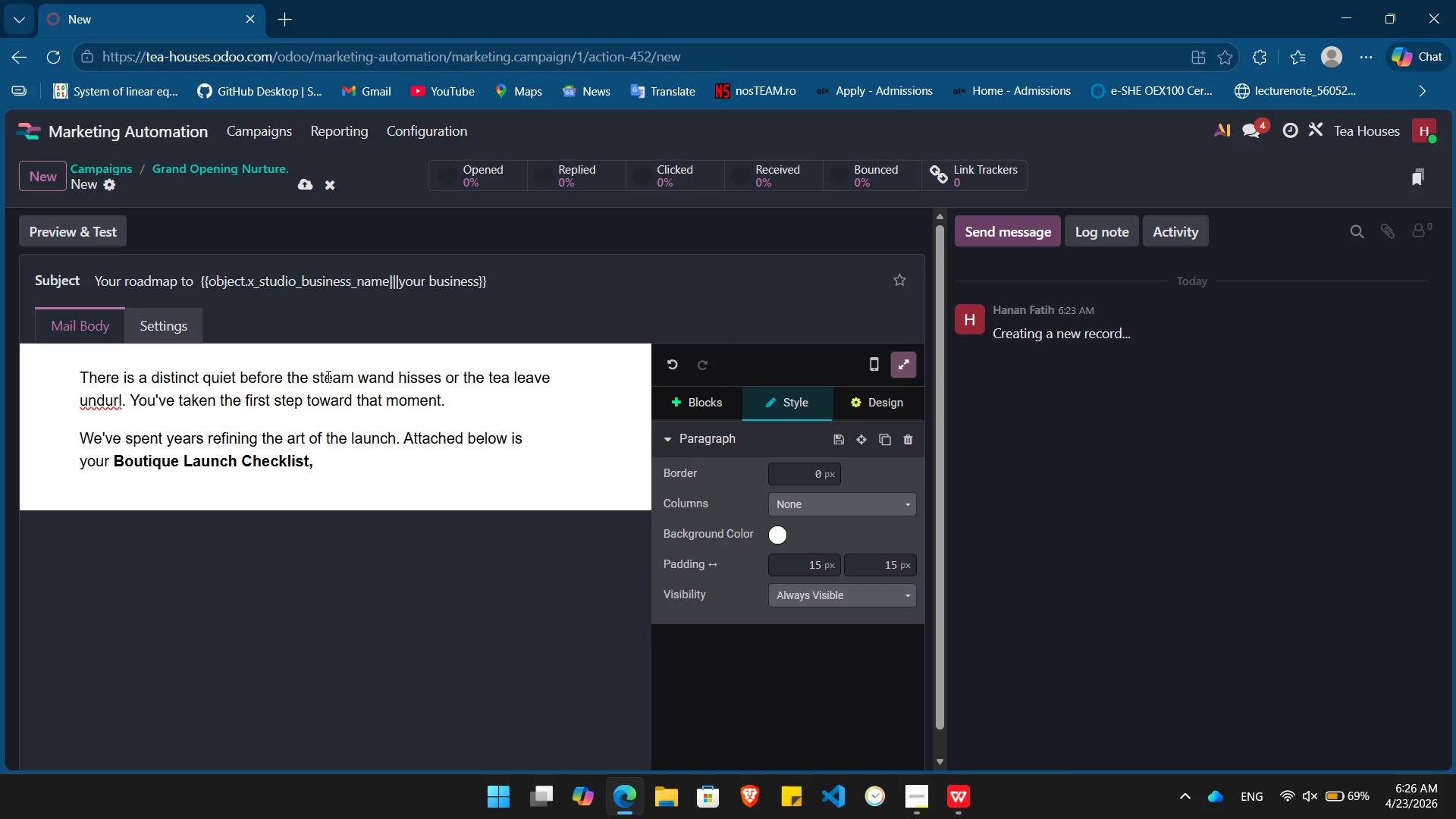 
key(Control+Shift+B)
 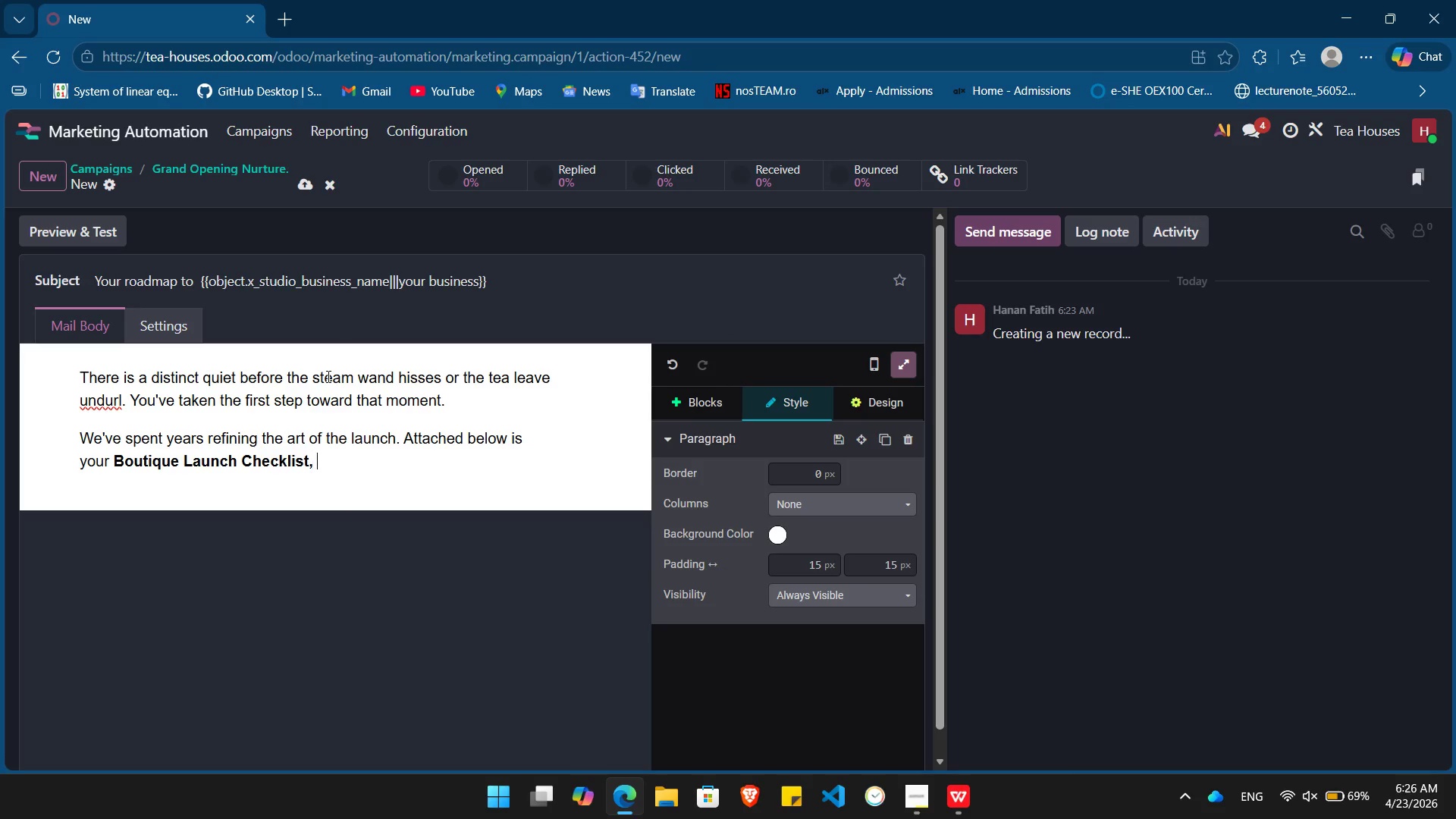 
type( CURTED SPECIFICALLY FOR ARTISANAL SPACE LIKE YOURS>)
 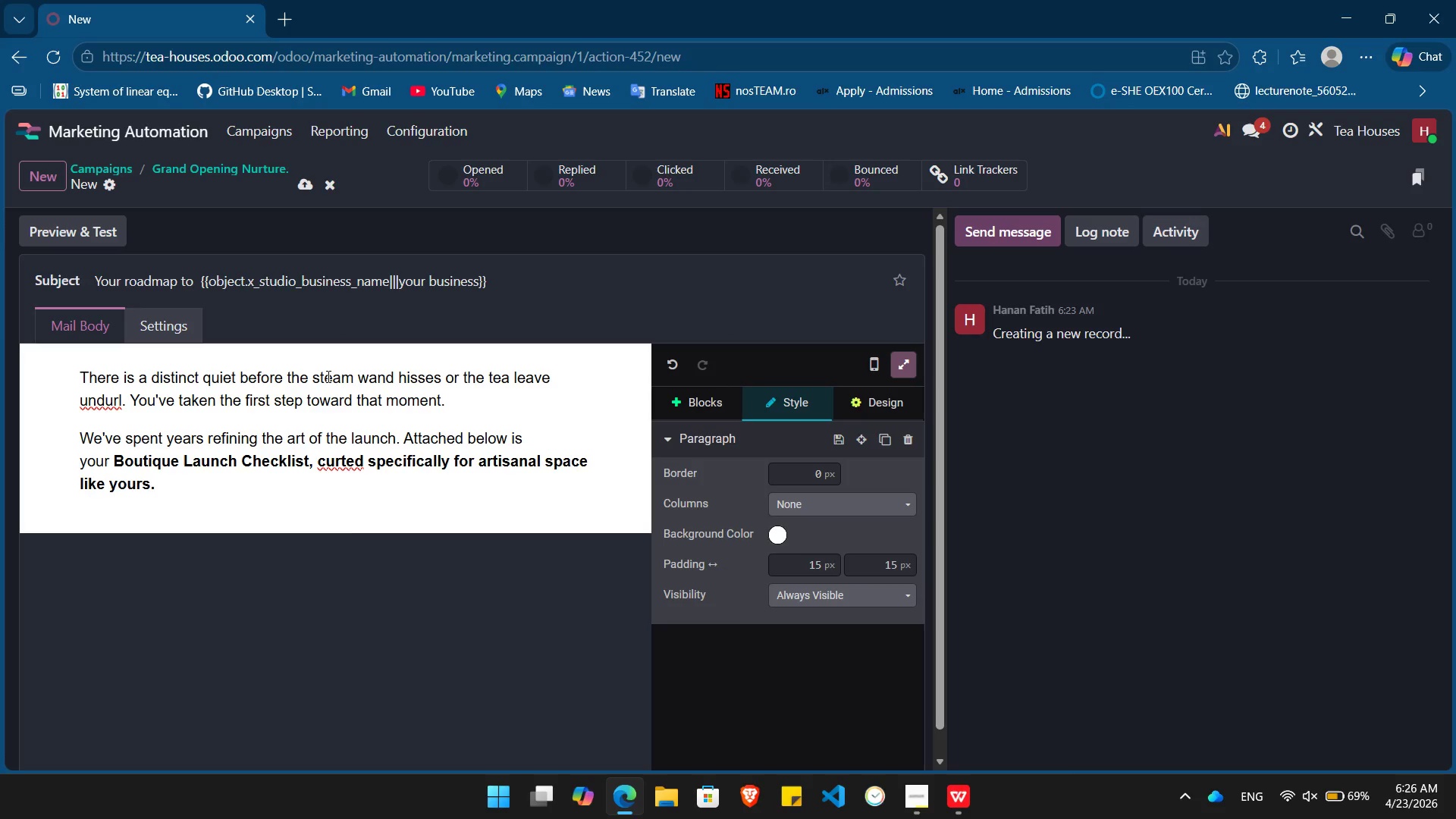 
key(Shift+ArrowUp)
 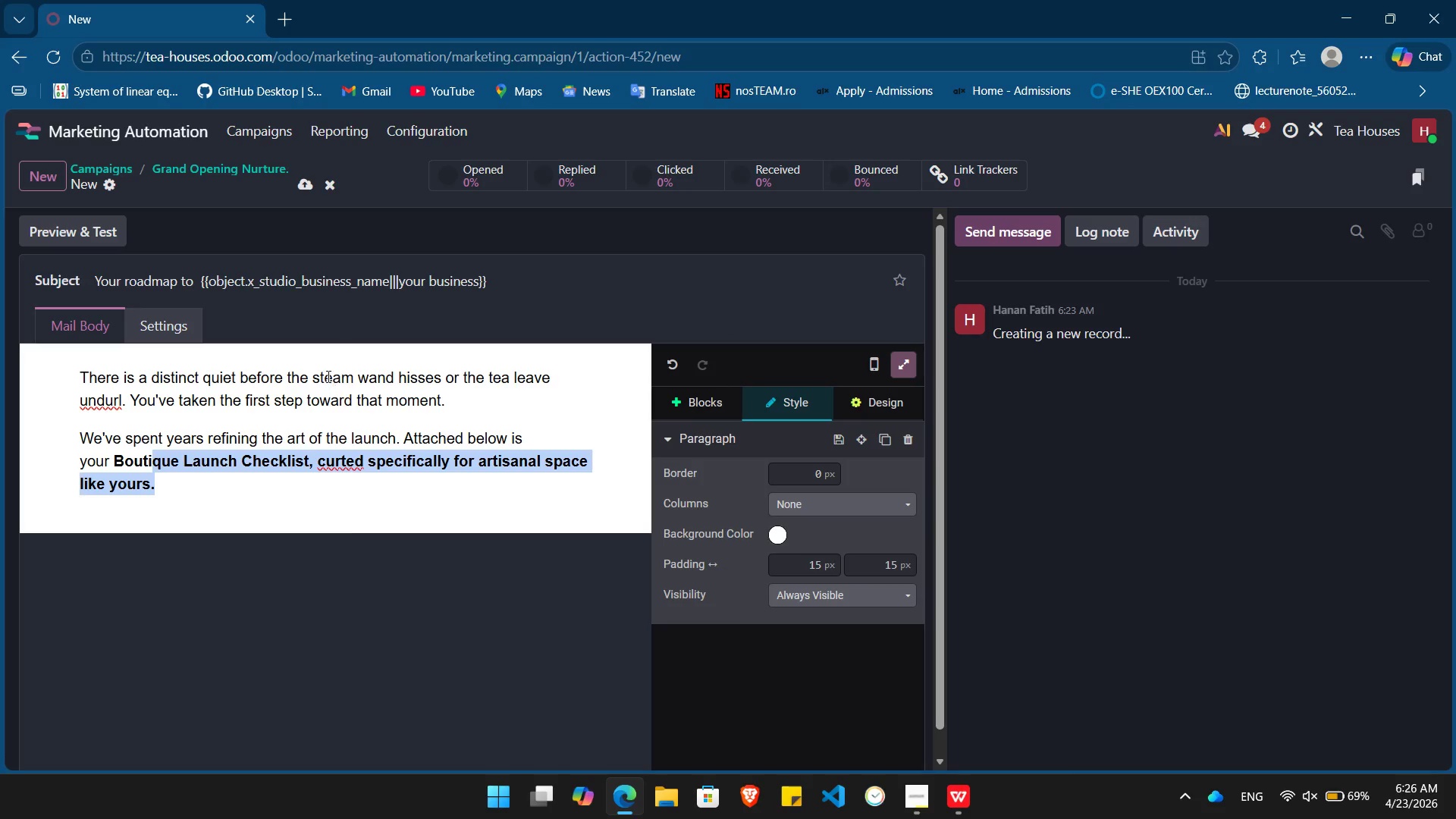 
hold_key(key=ArrowRight, duration=1.03)
 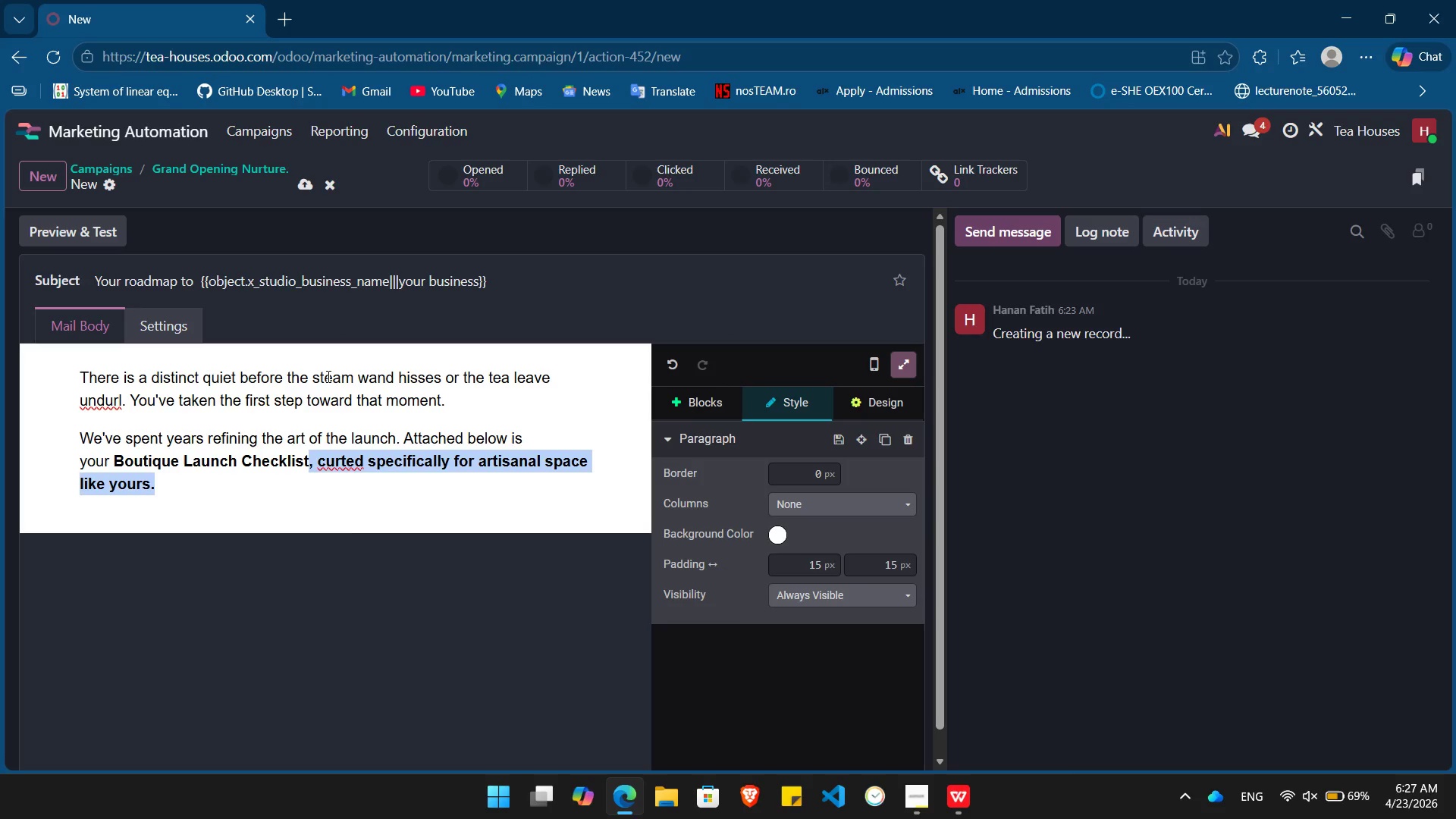 
key(Shift+ArrowRight)
 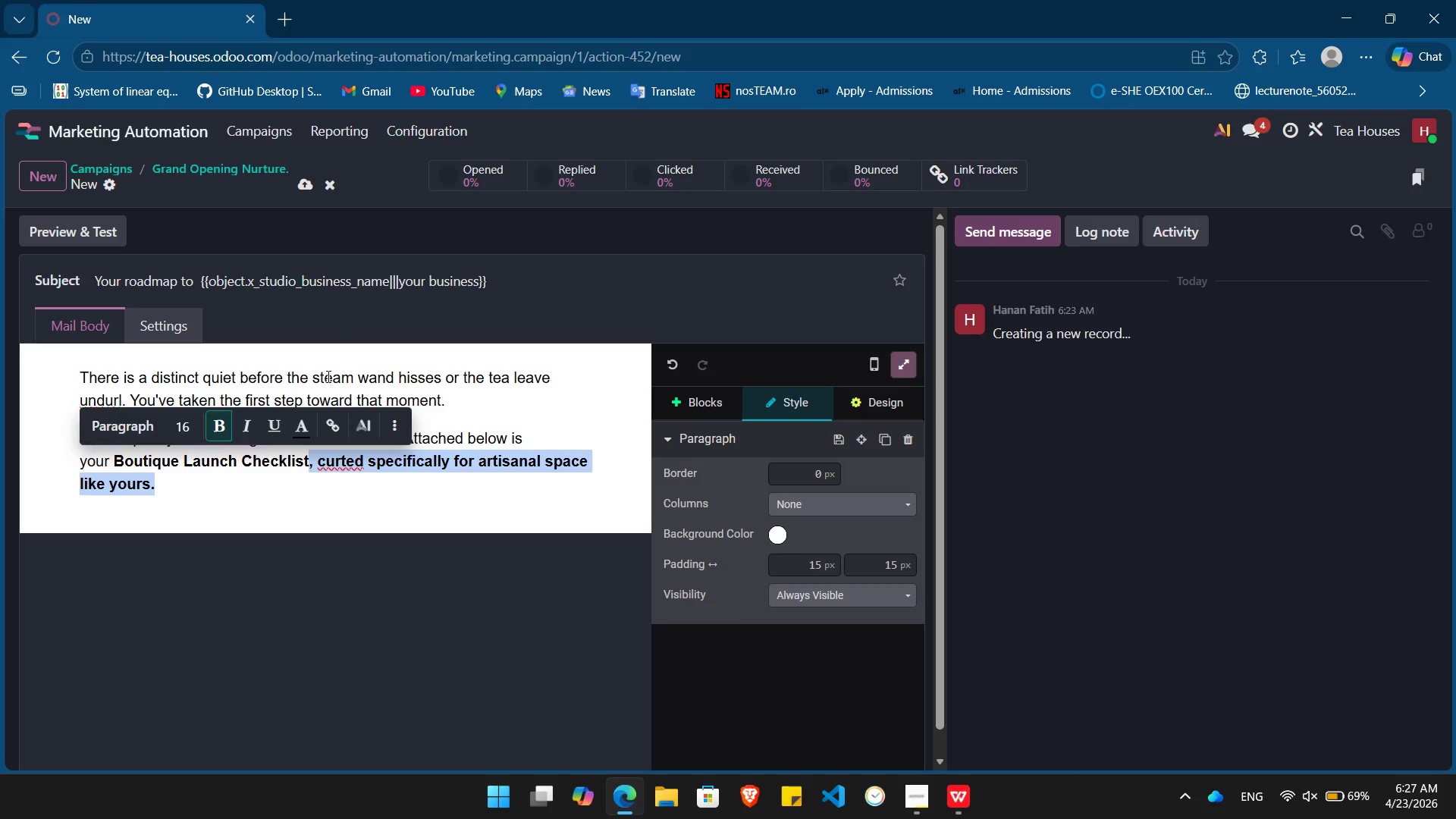 
key(Shift+ArrowRight)
 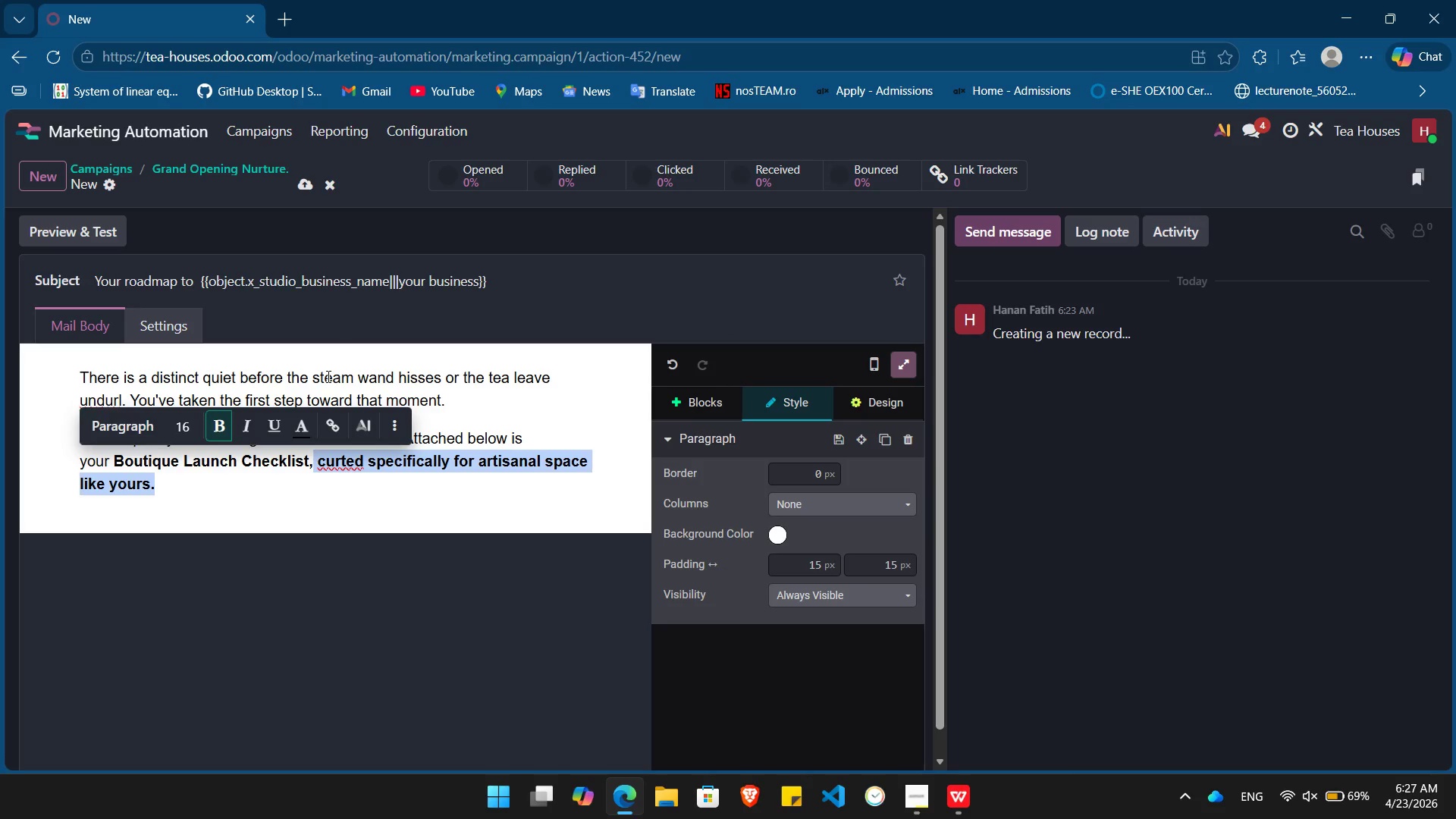 
key(Shift+ArrowRight)
 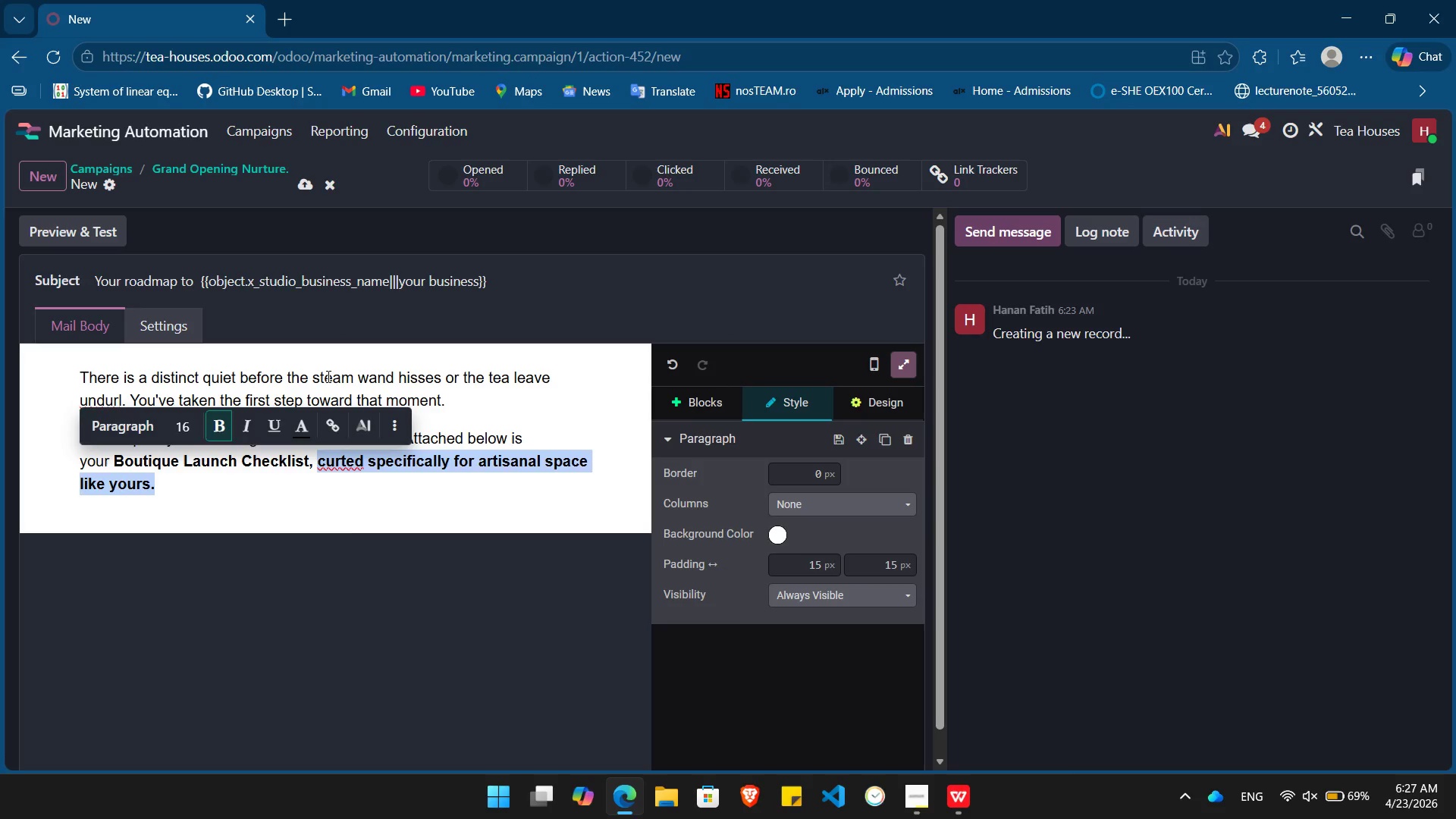 
key(Control+B)
 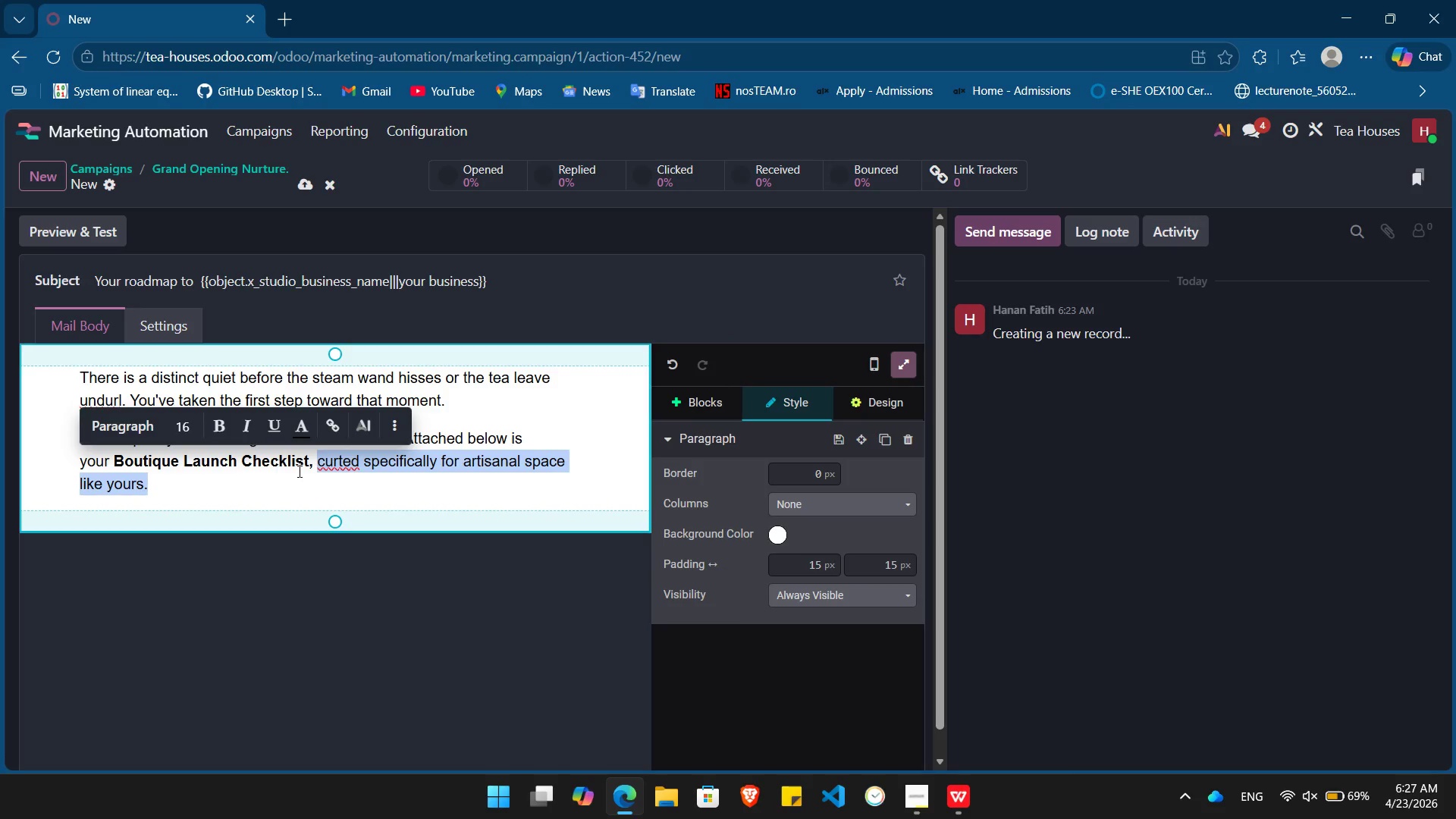 
left_click([344, 468])
 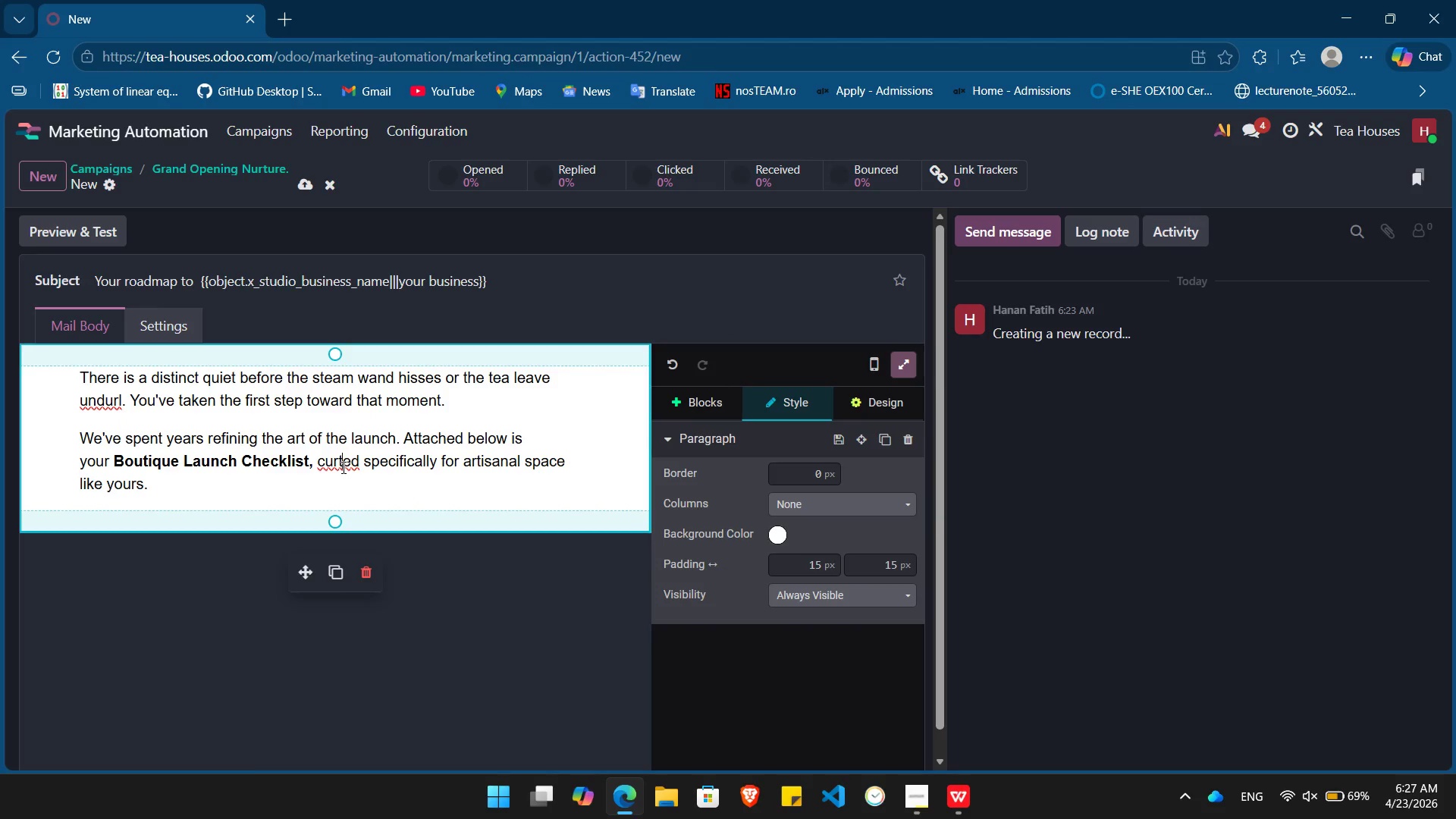 
left_click([331, 463])
 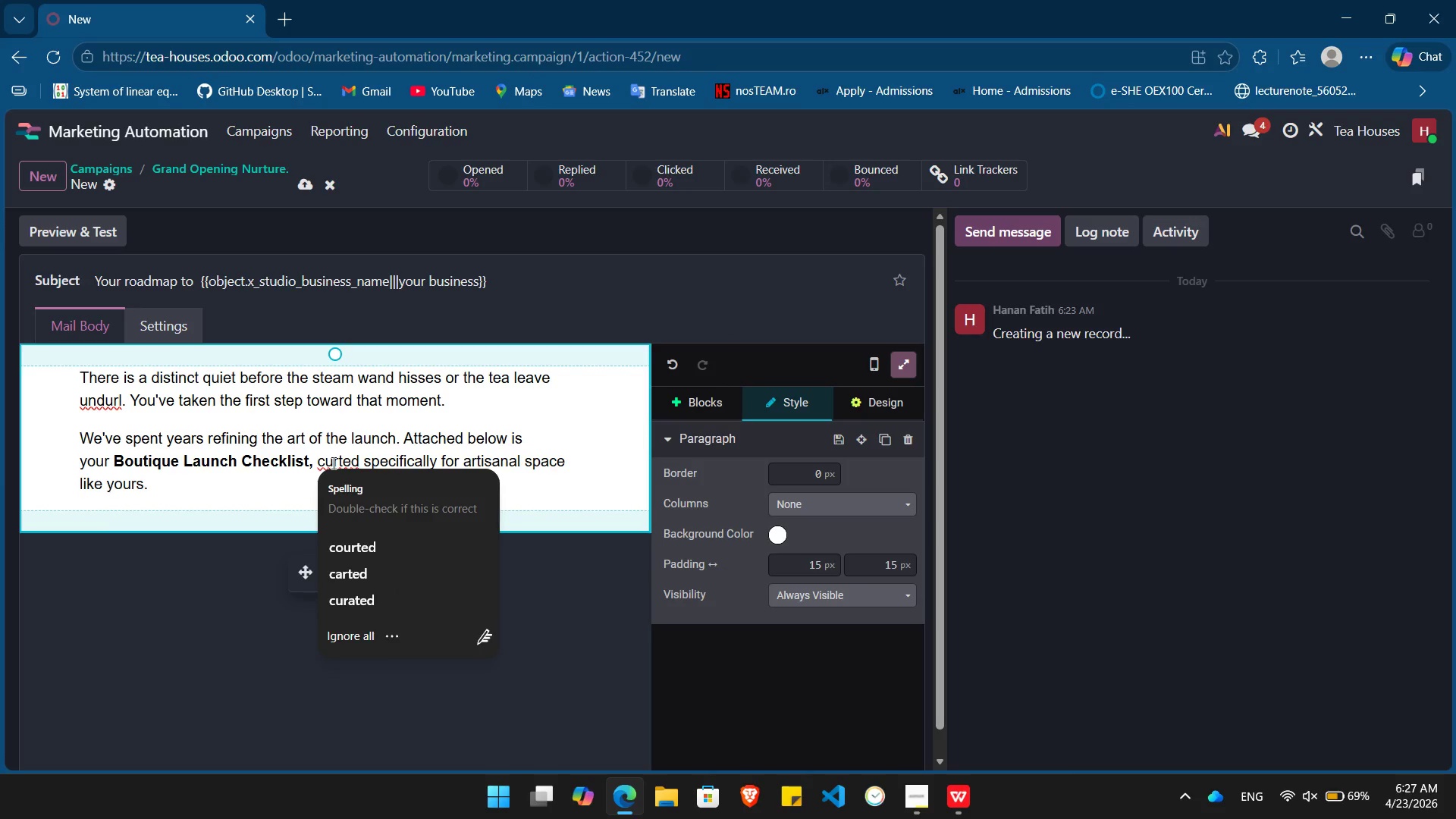 
wait(5.34)
 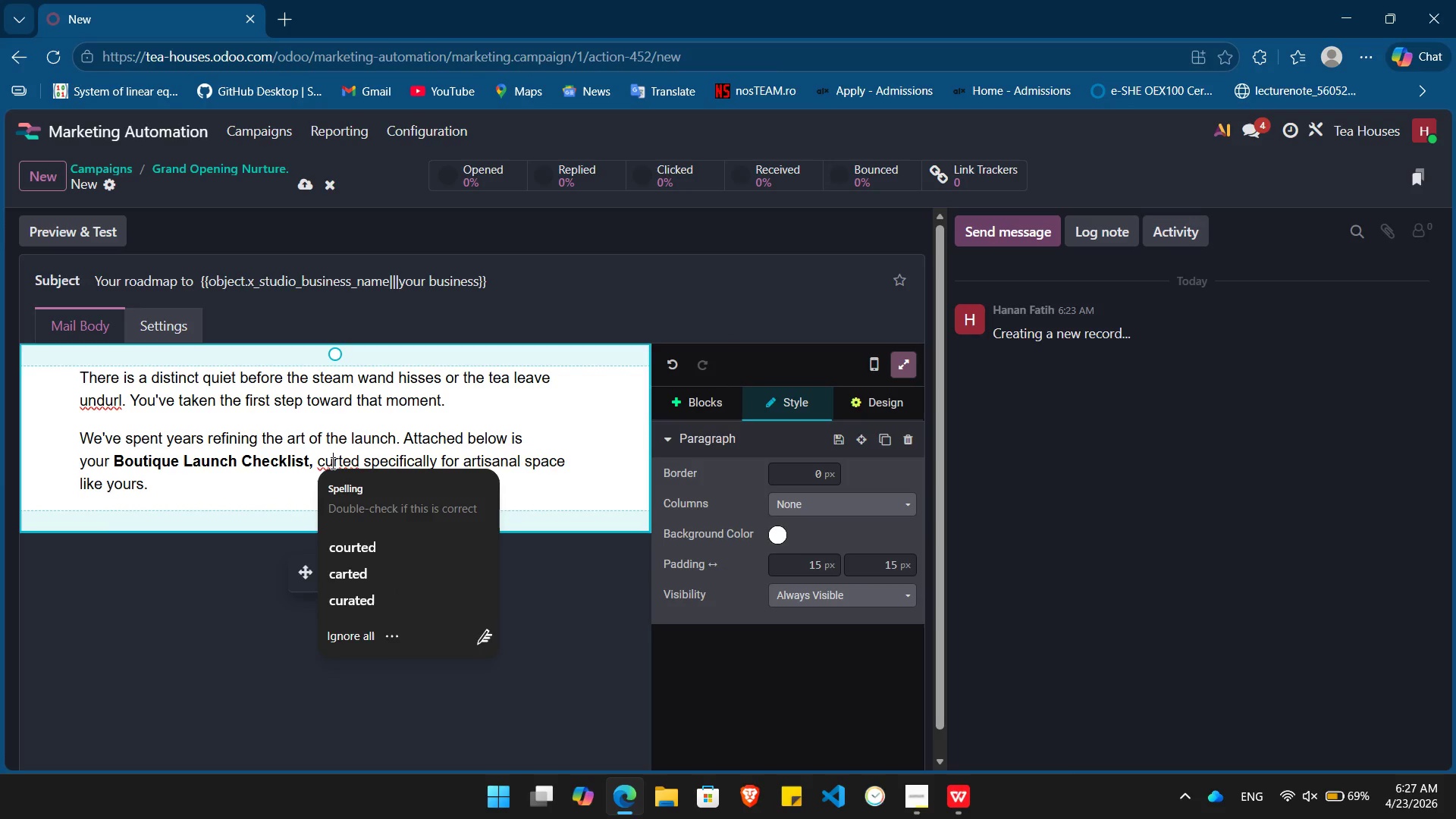 
left_click([356, 595])
 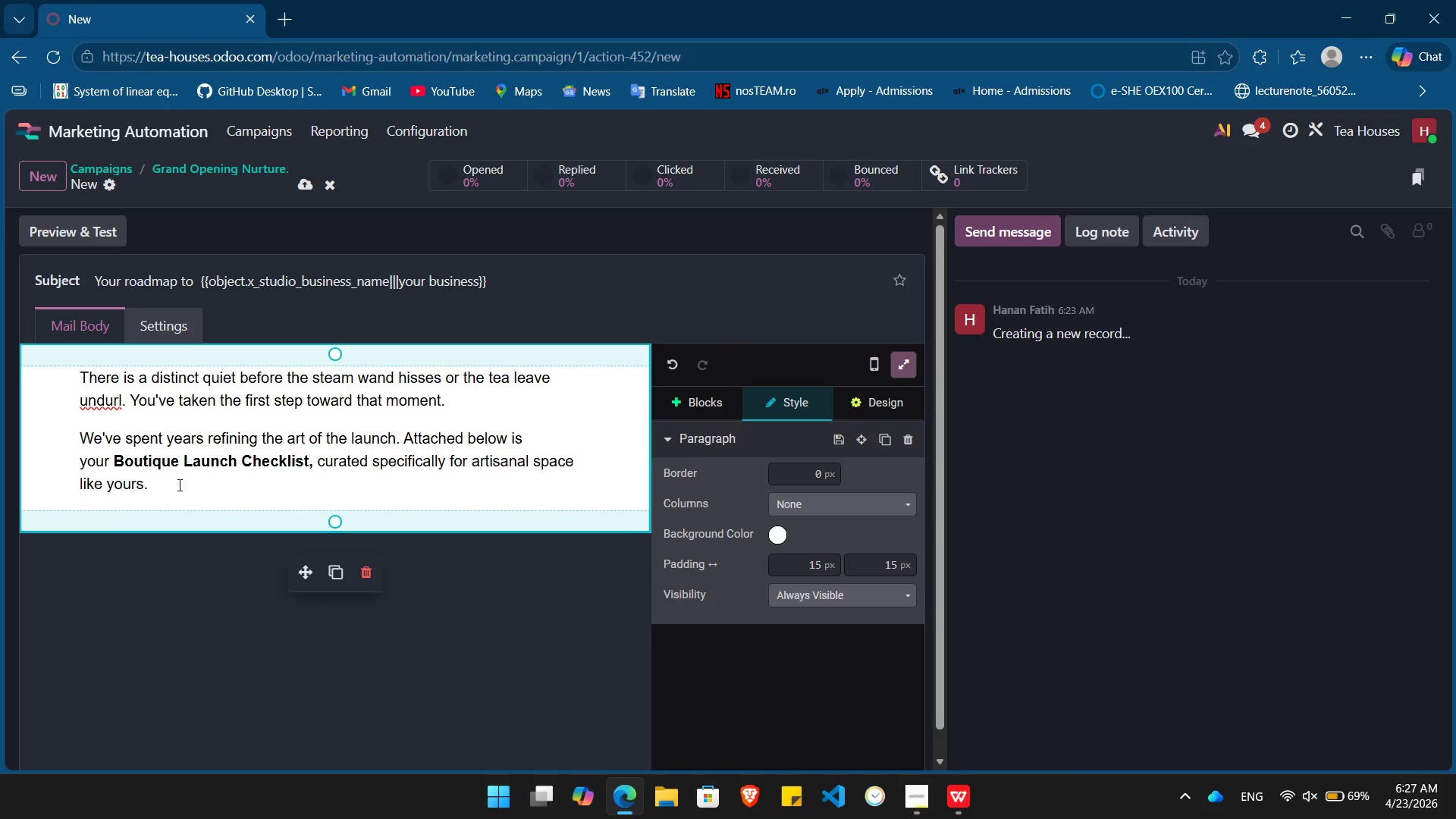 
left_click([177, 488])
 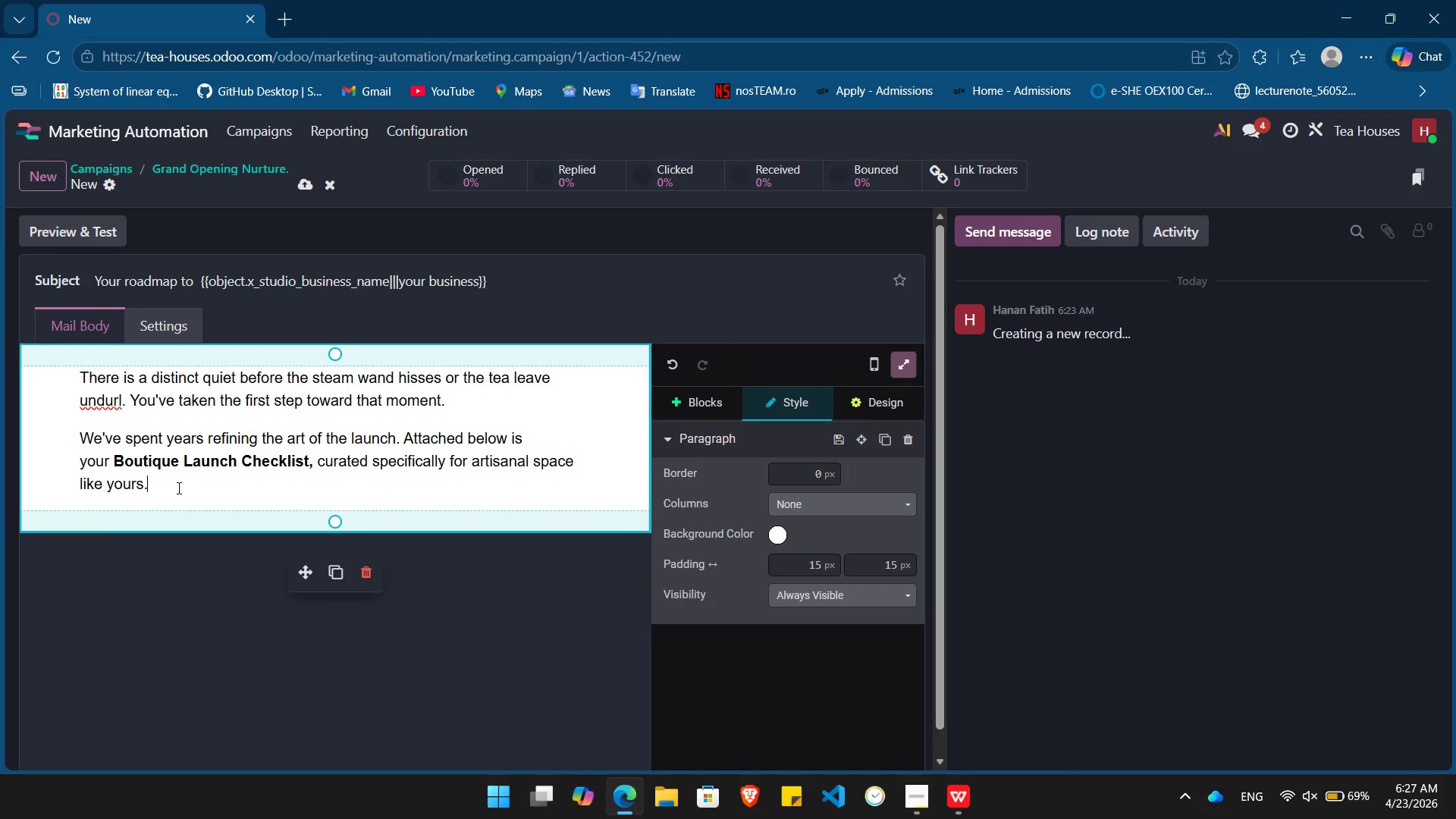 
type( It covers everything from water filtration space to the sensory flow of your counter.)
 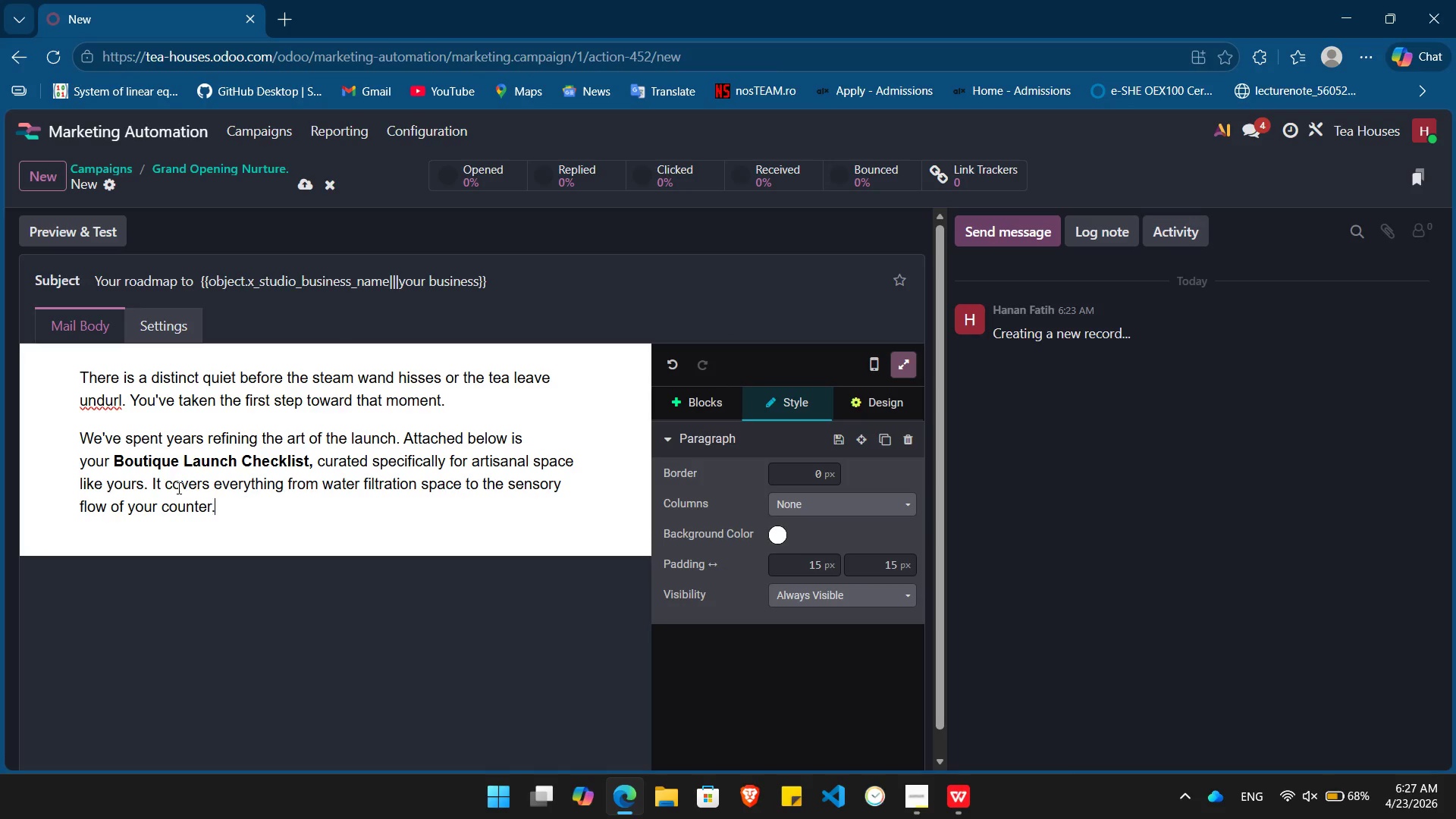 
key(Enter)
 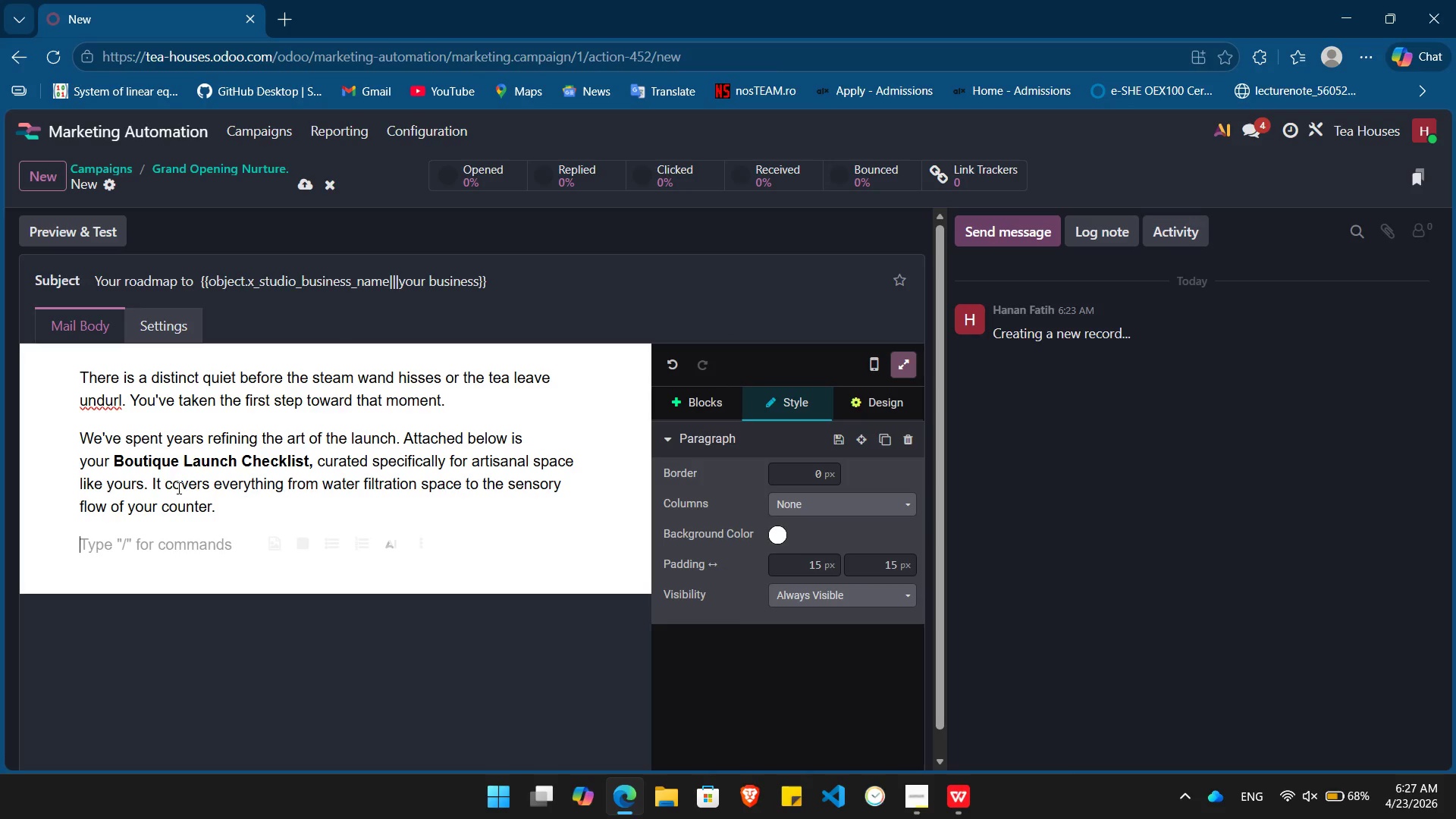 
wait(5.58)
 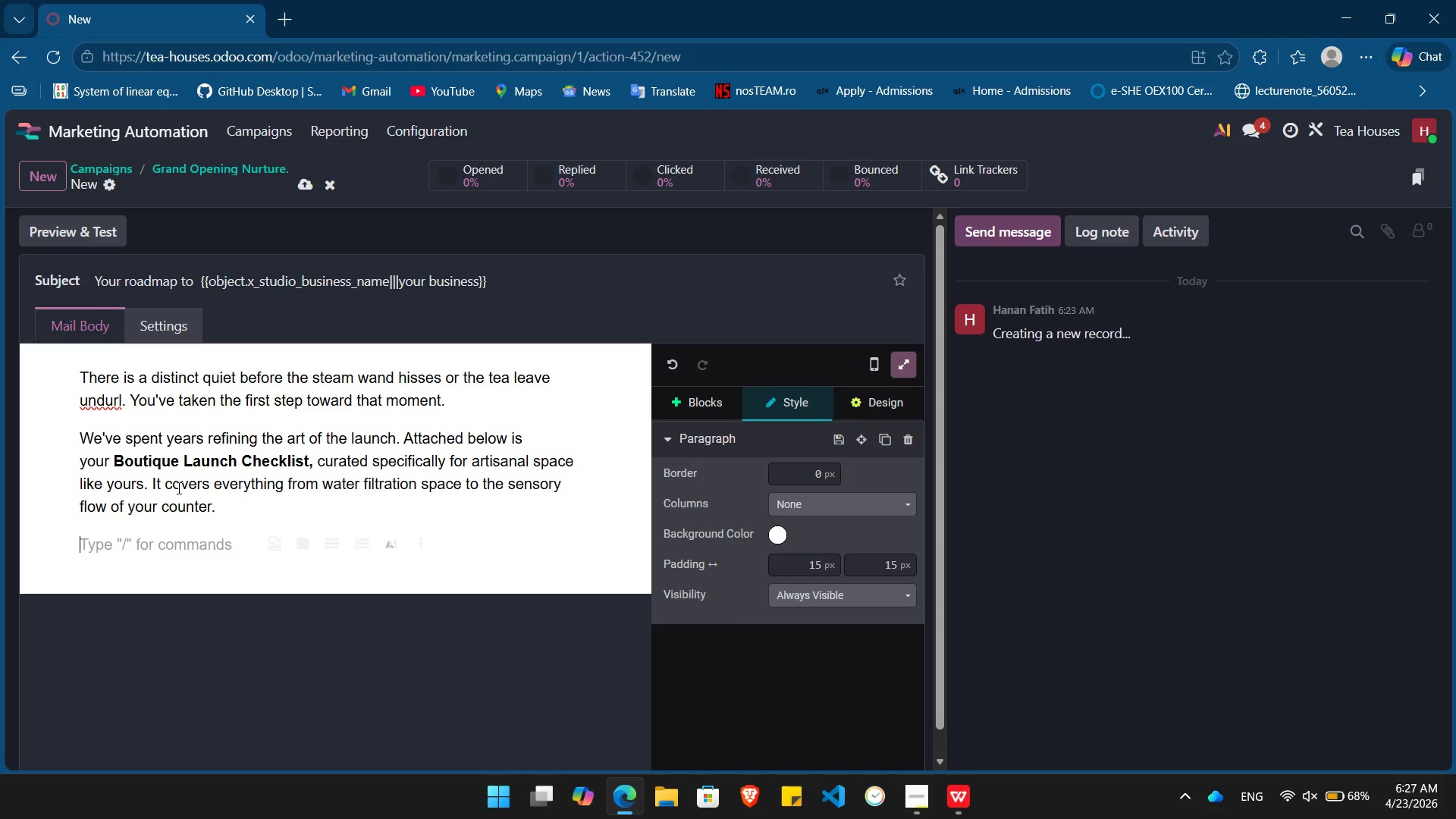 
type(.bu)
key(Backspace)
key(Backspace)
key(Backspace)
type(/butt)
 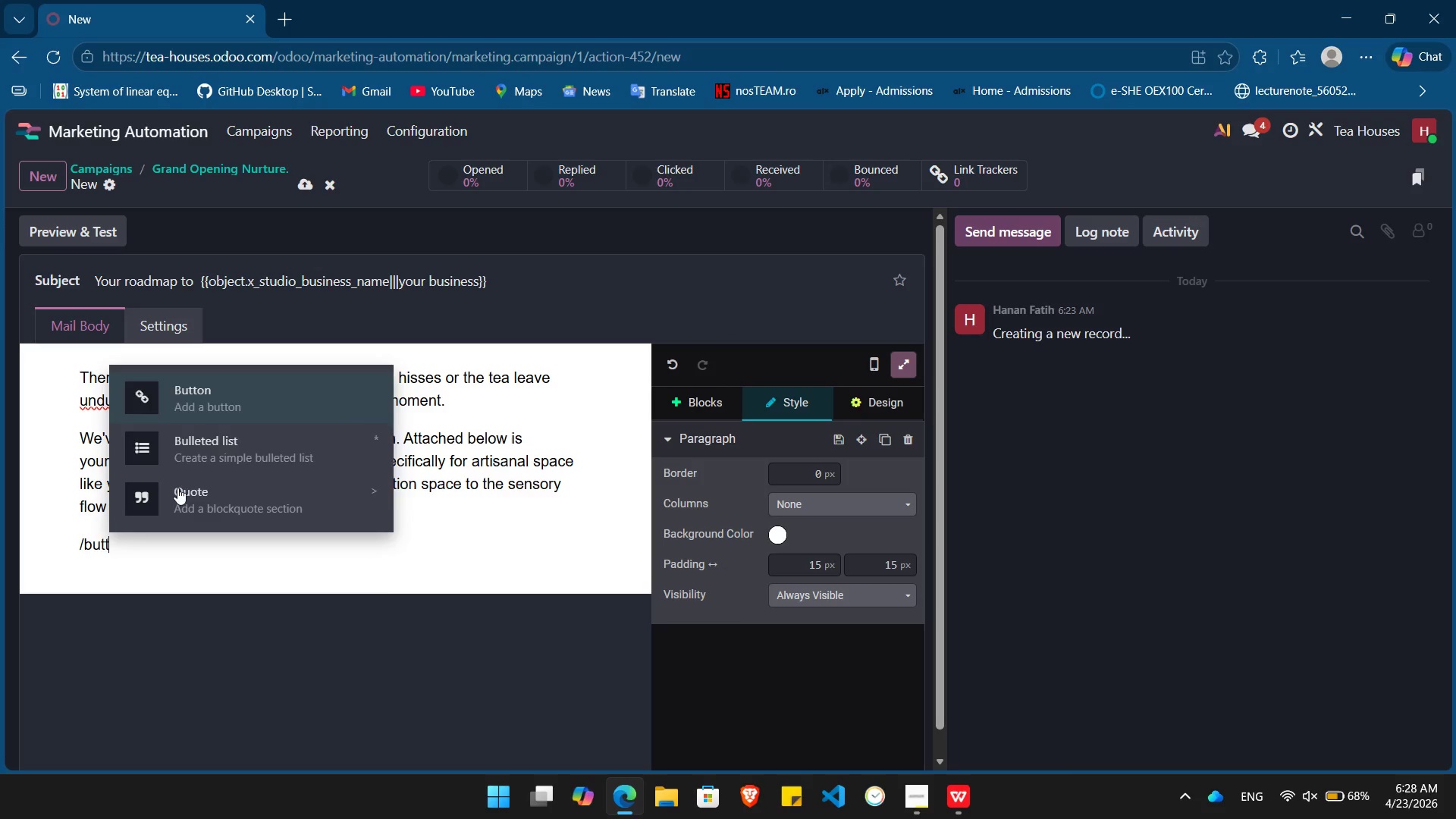 
key(Enter)
 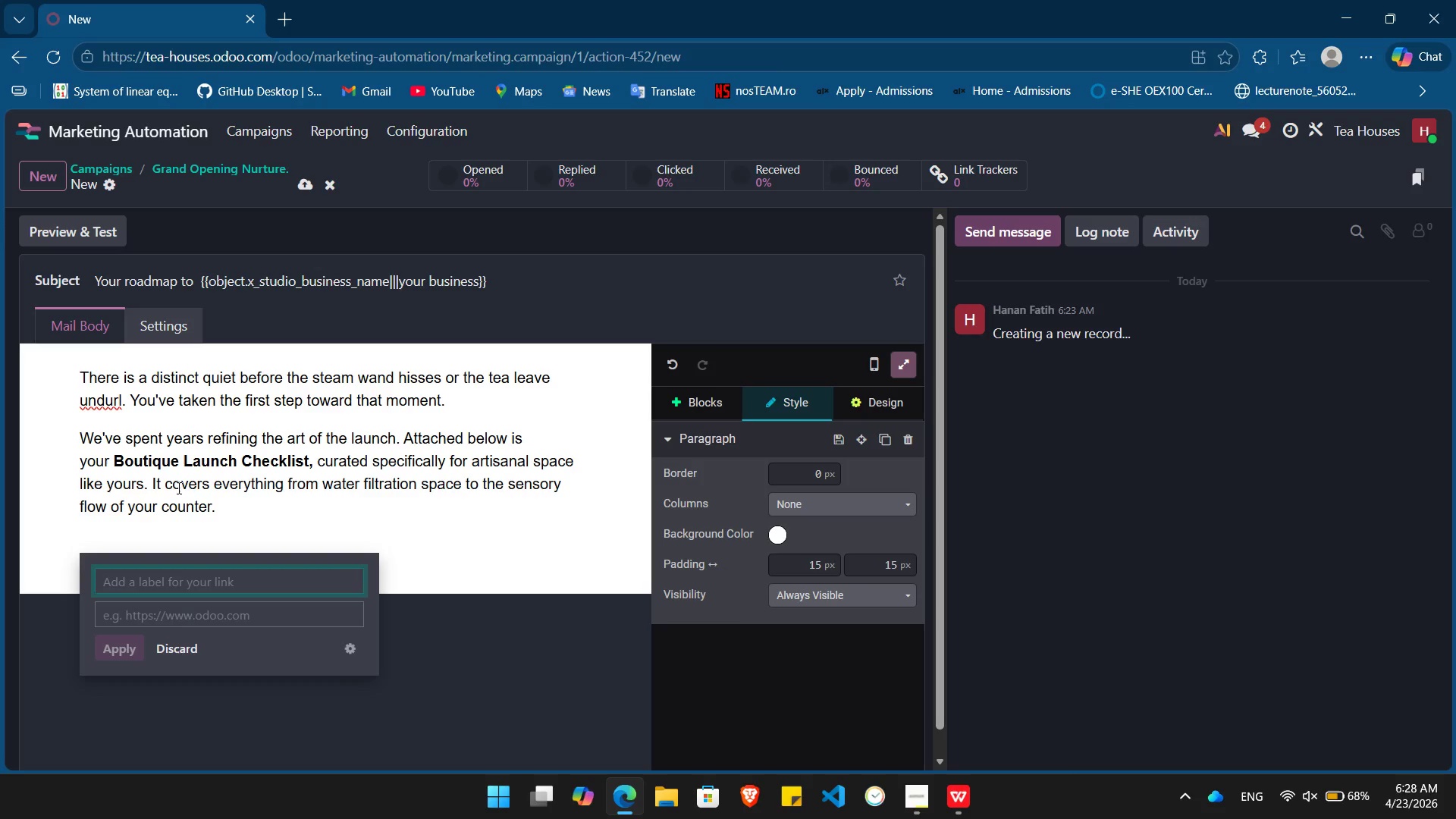 
type(Download Your Checklist)
key(Tab)
 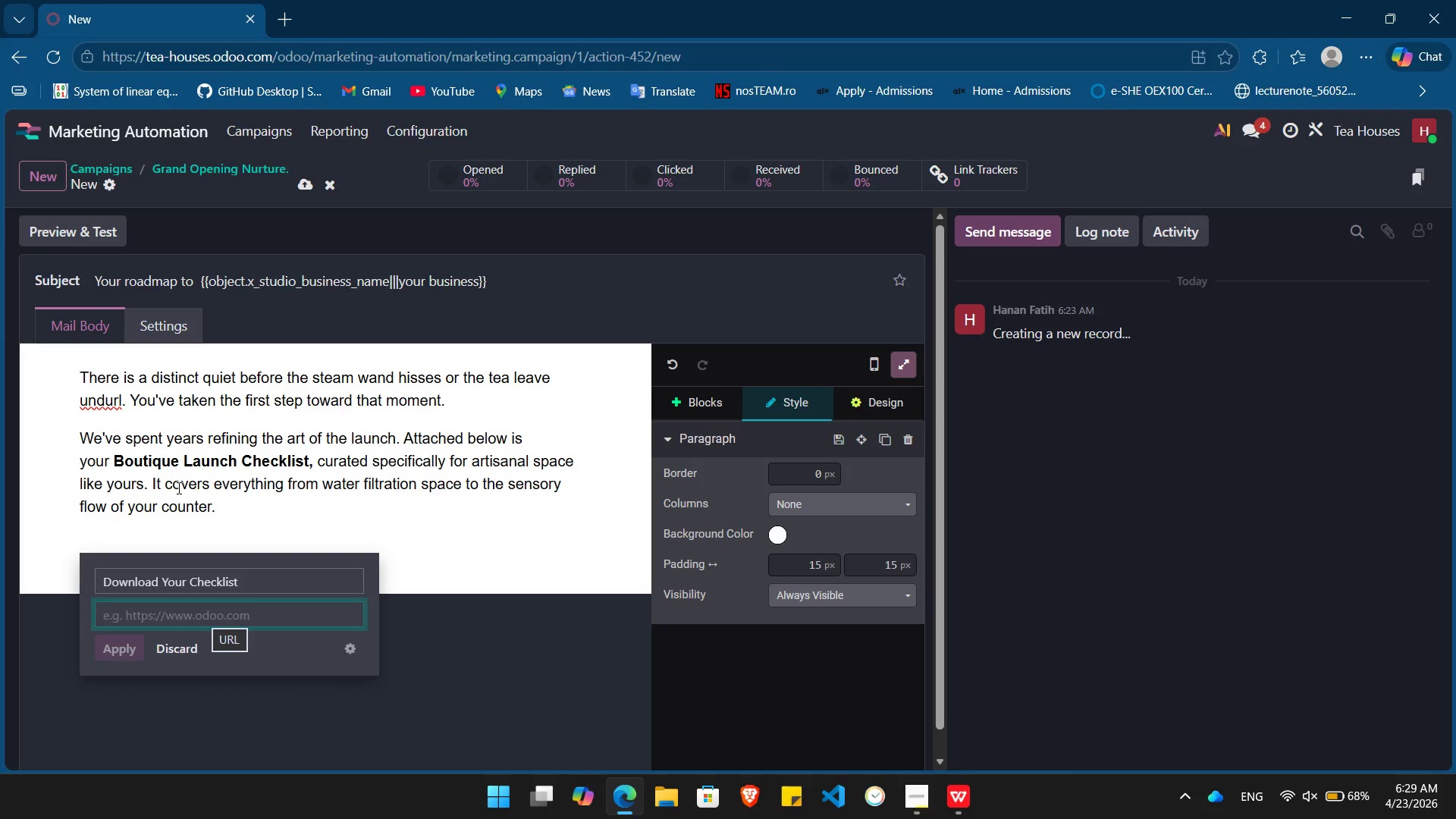 
wait(67.89)
 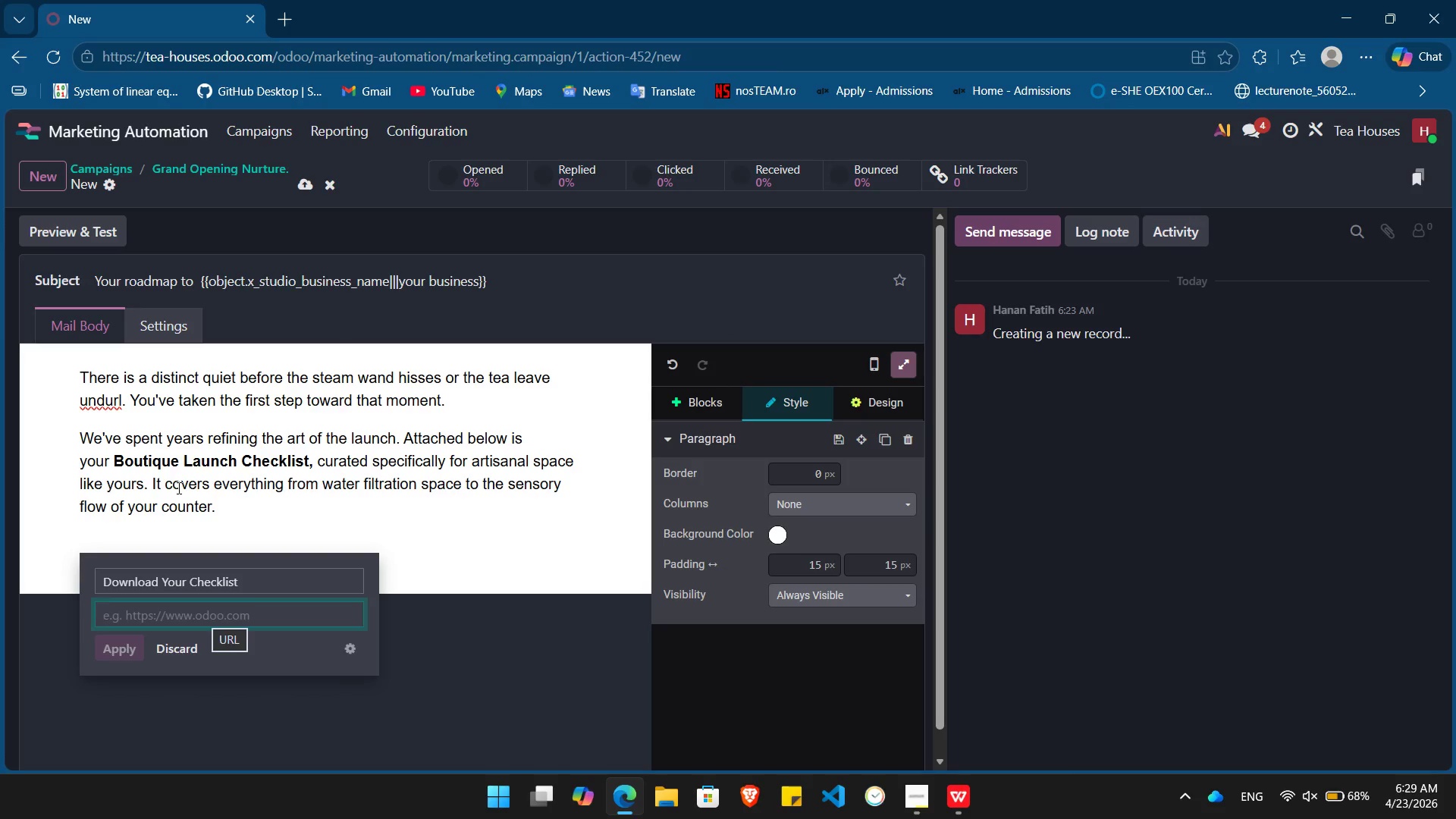 
key(Shift+ShiftLeft)
 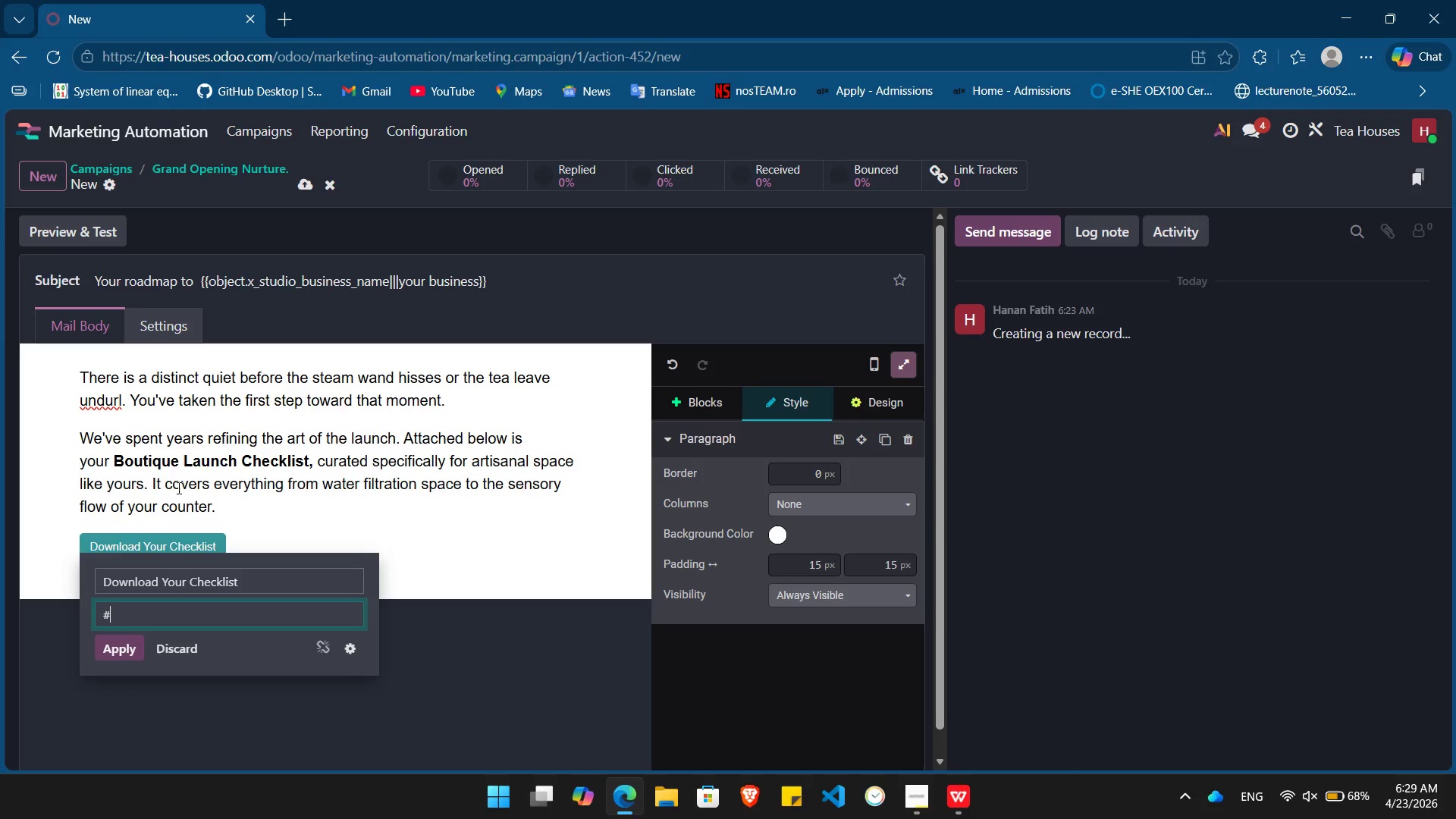 
key(Shift+3)
 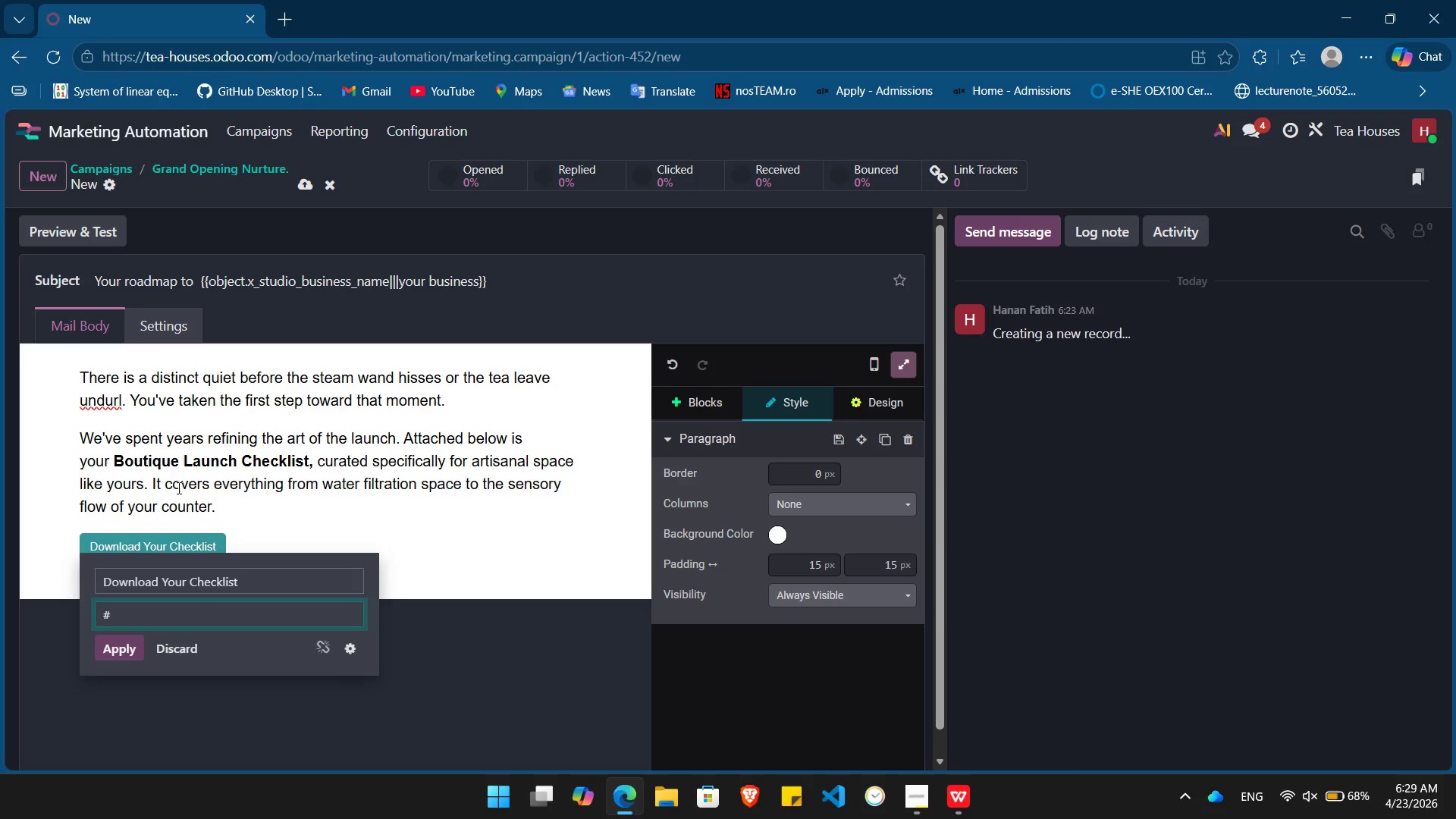 
key(Enter)
 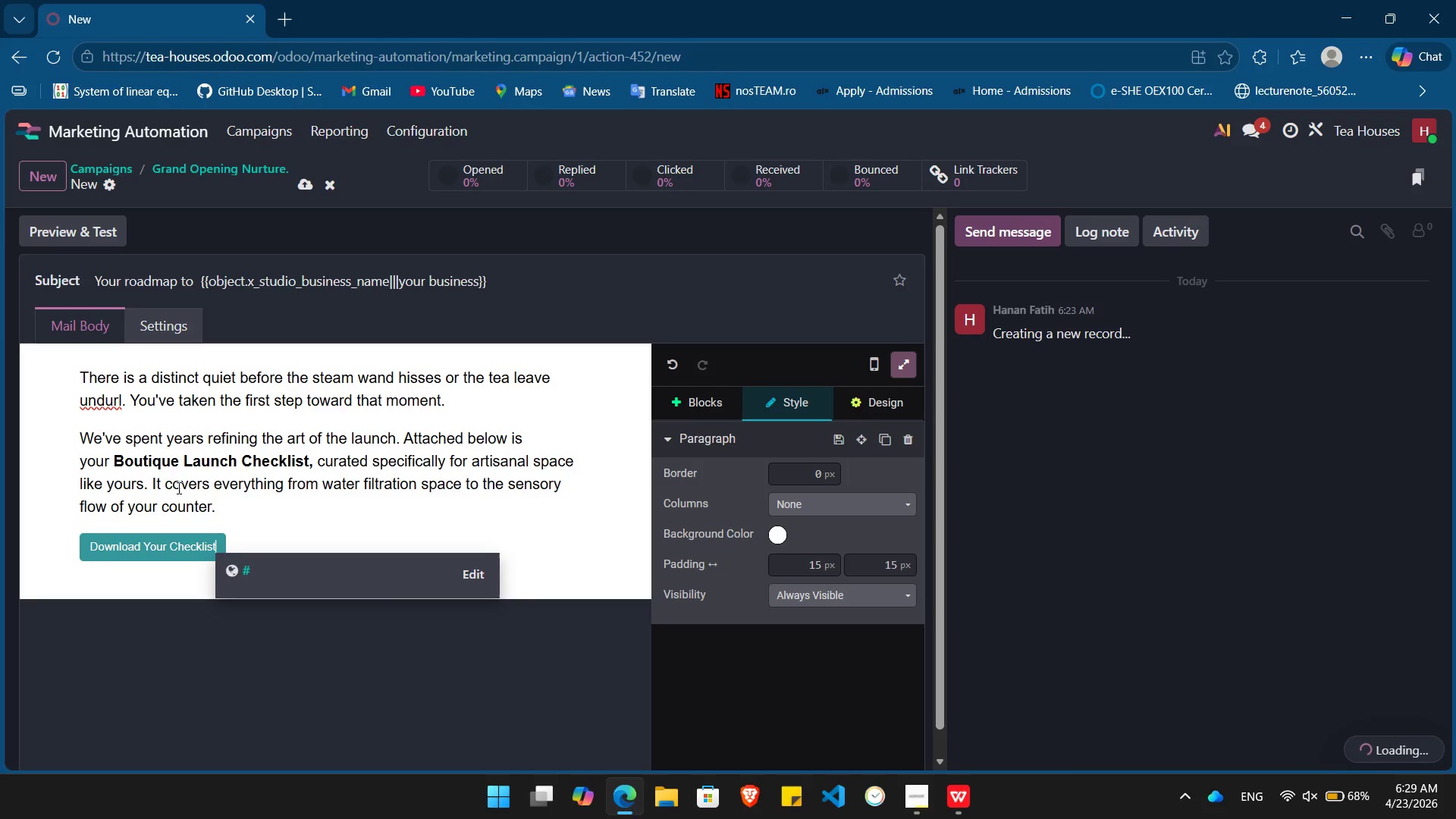 
key(ArrowRight)
 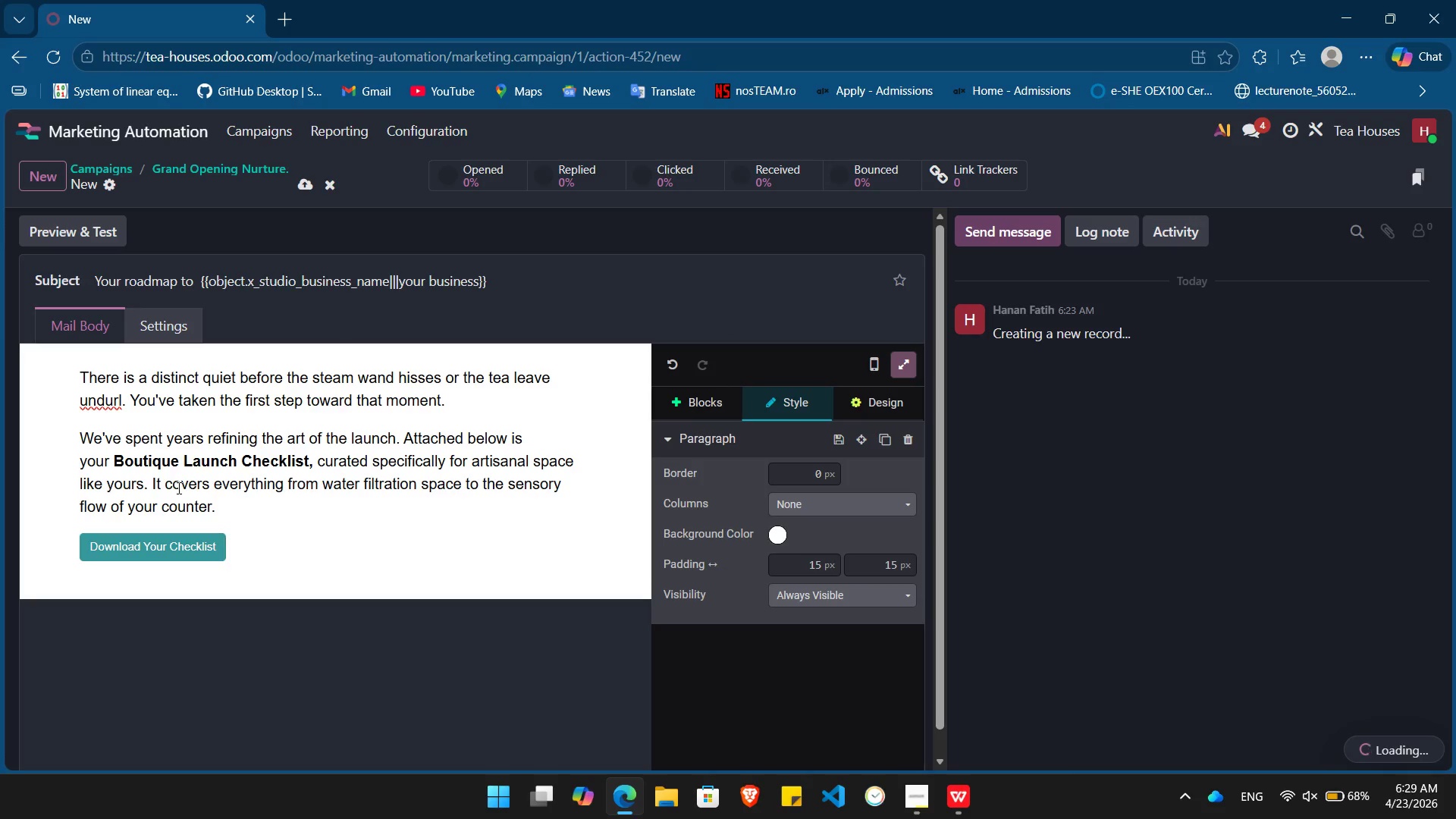 
key(Enter)
 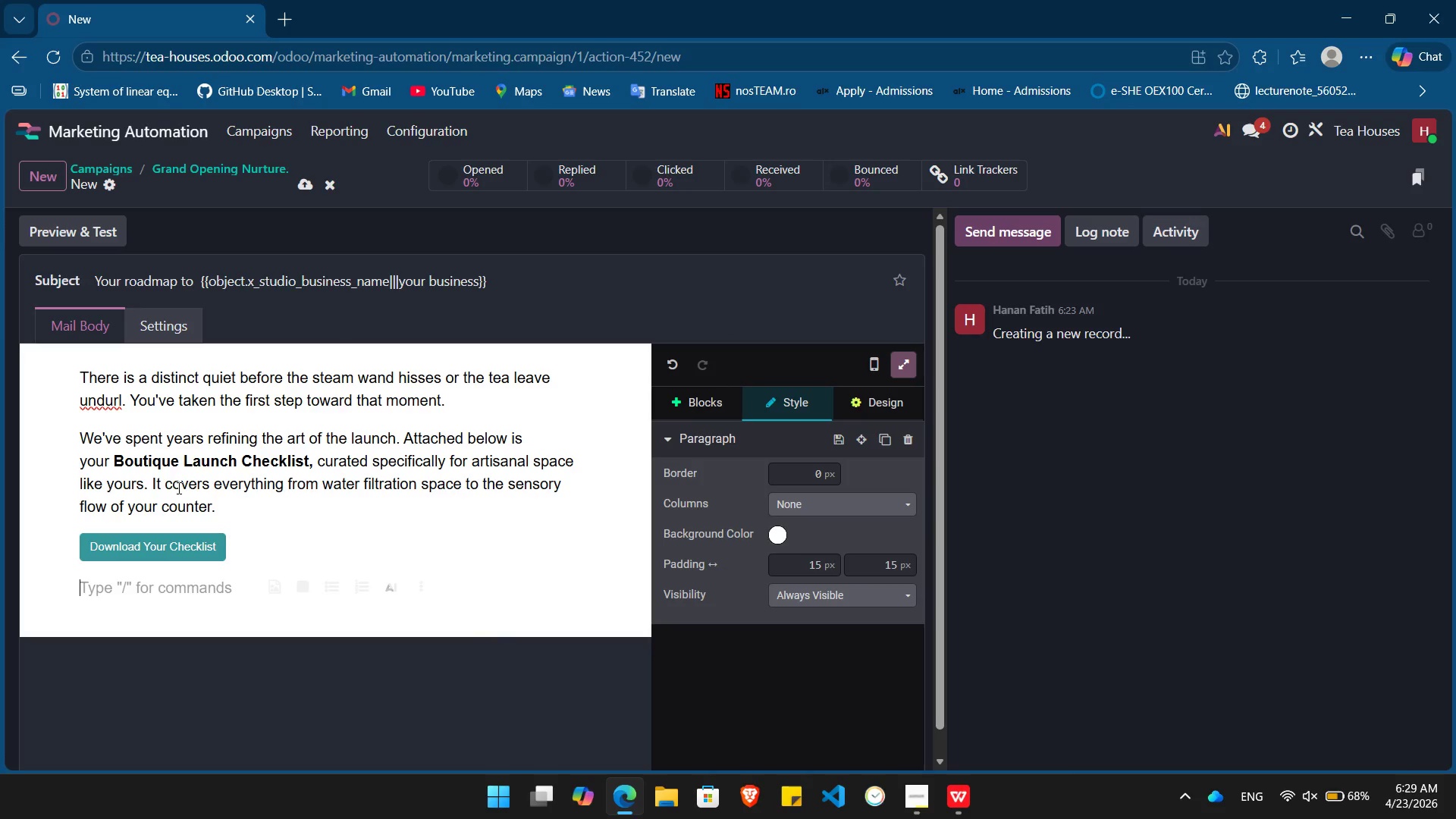 
type(We afre thrilled to be part of your journey toward opening day on /)
 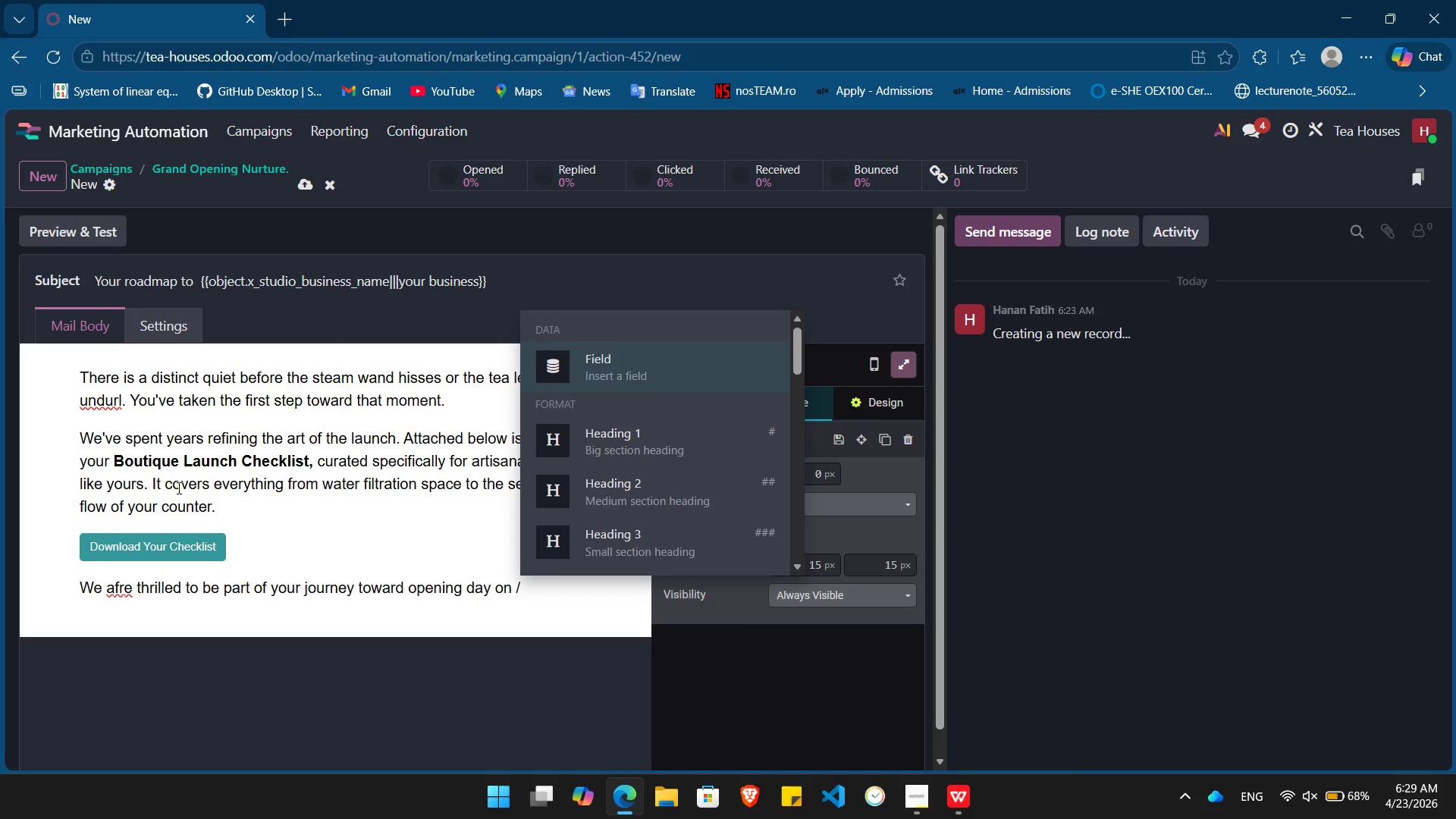 
type(openin)
key(Backspace)
key(Backspace)
 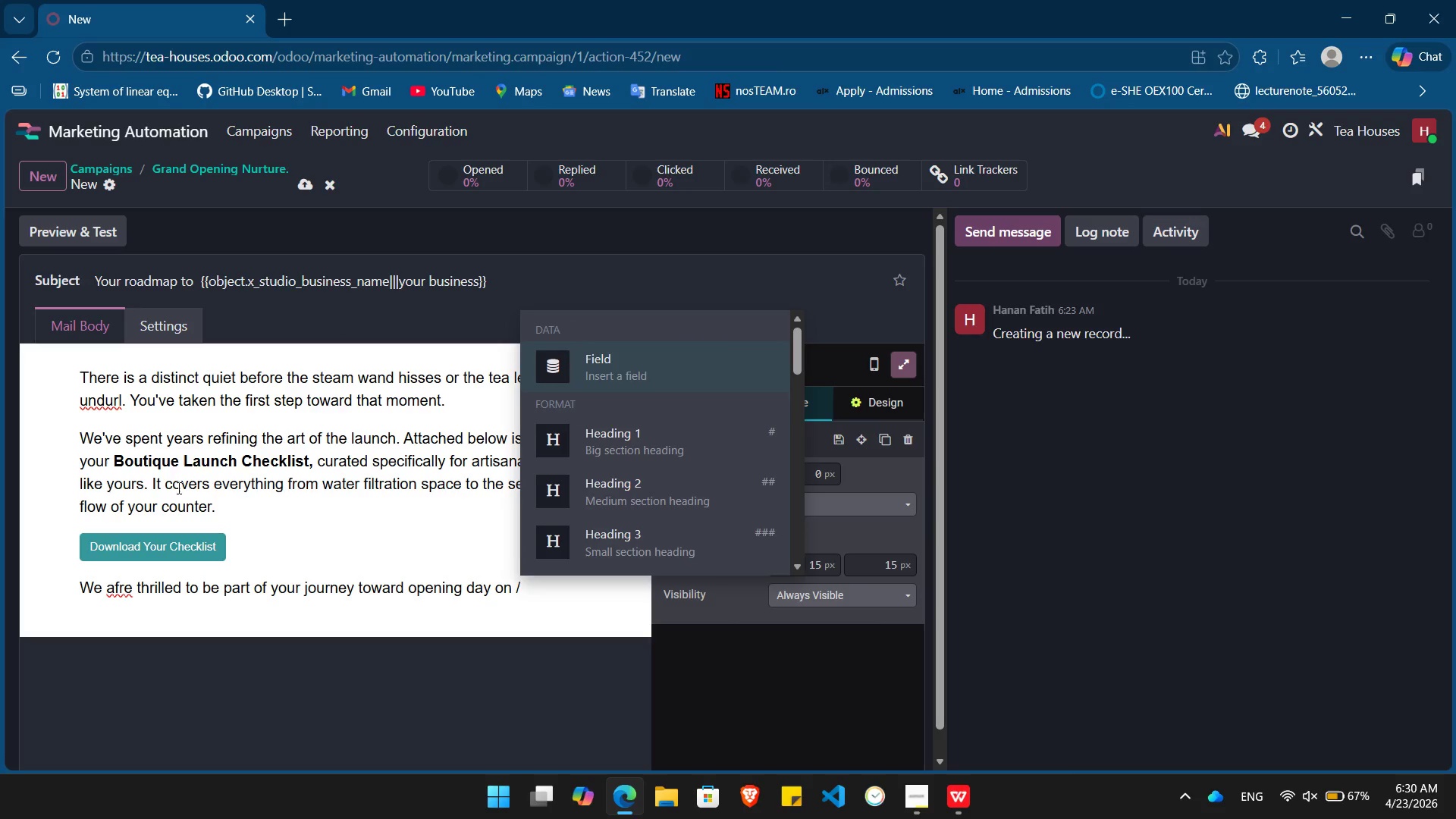 
key(Enter)
 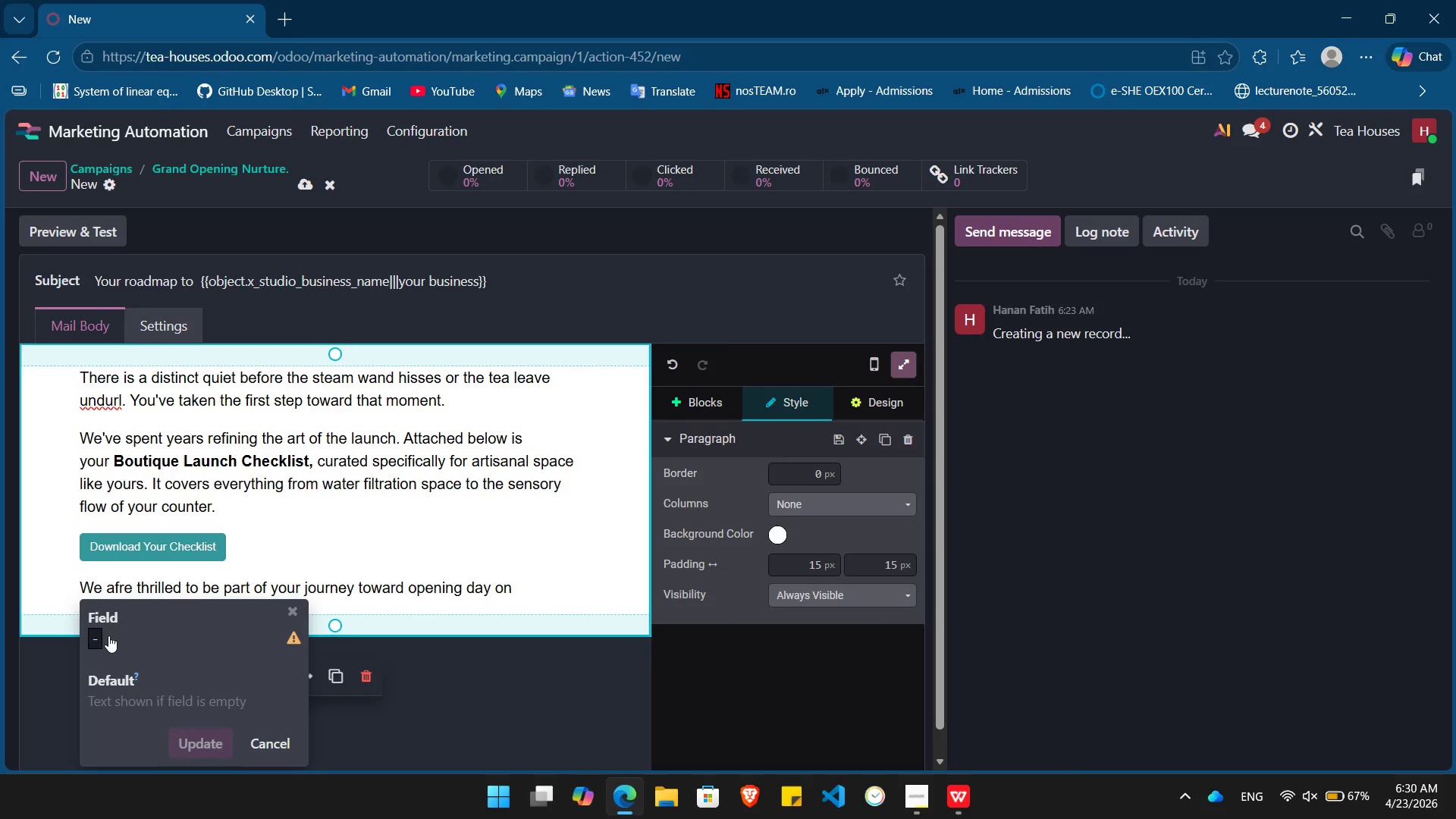 
left_click([105, 635])
 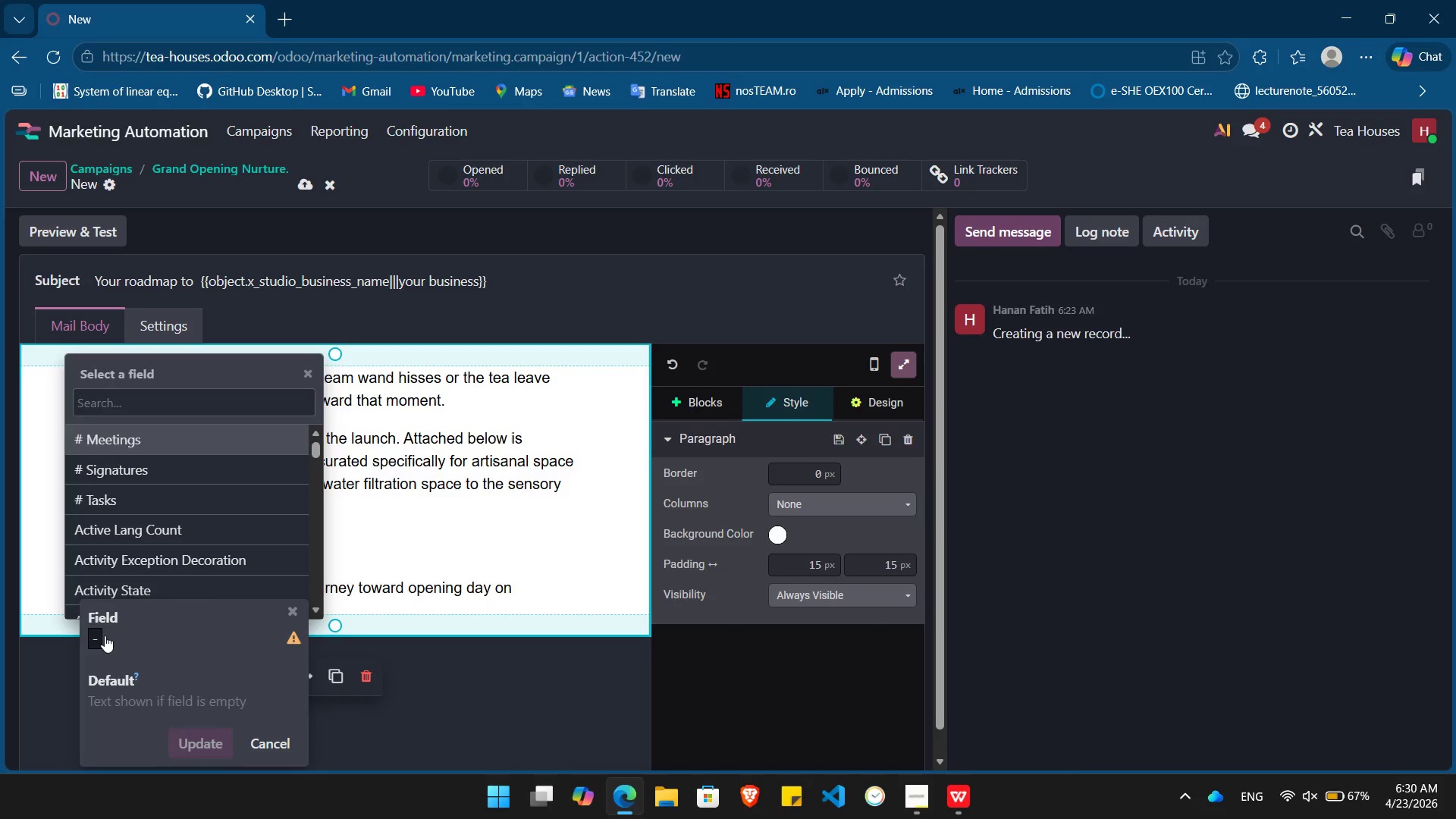 
type(opening)
 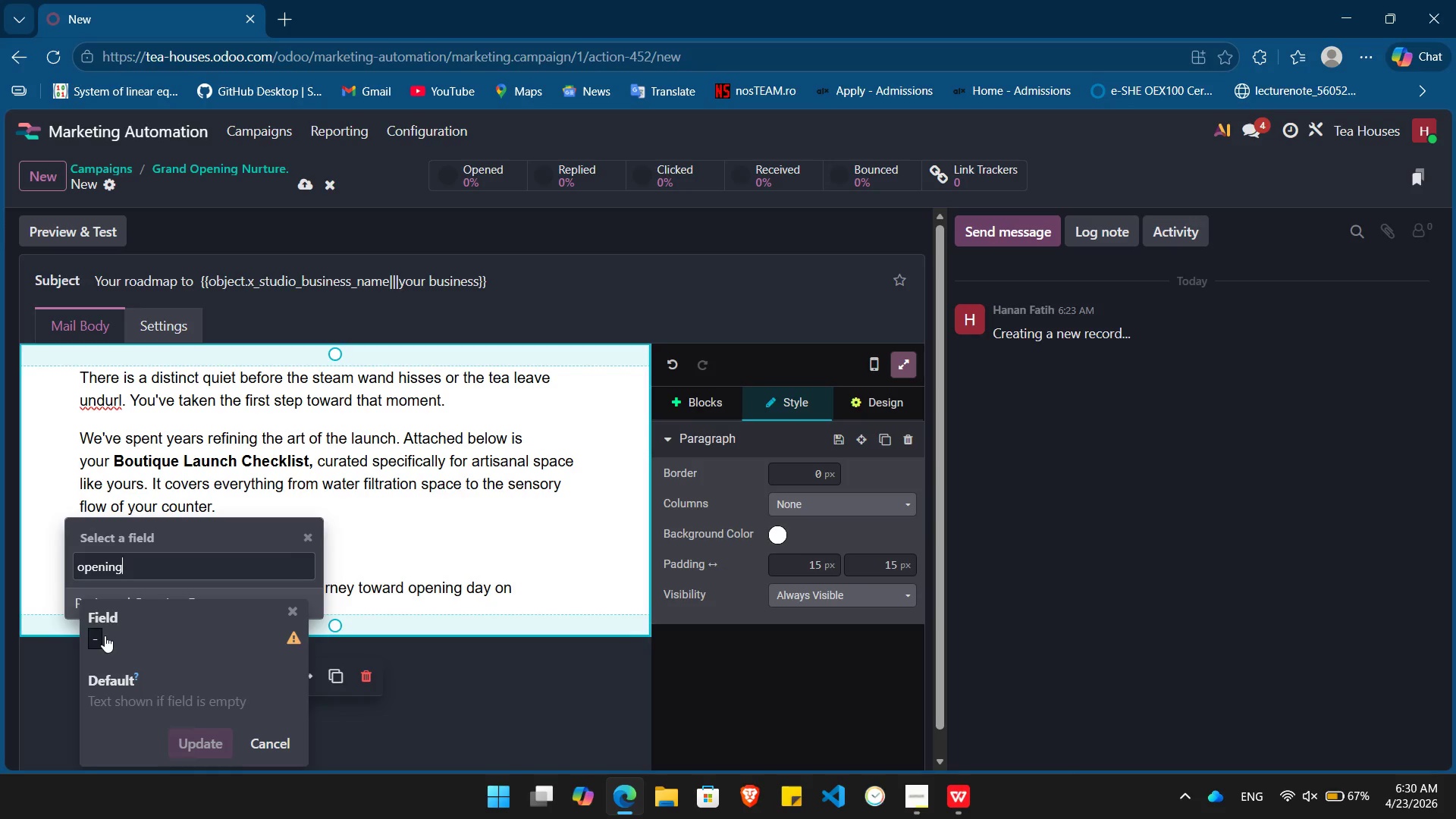 
key(Enter)
 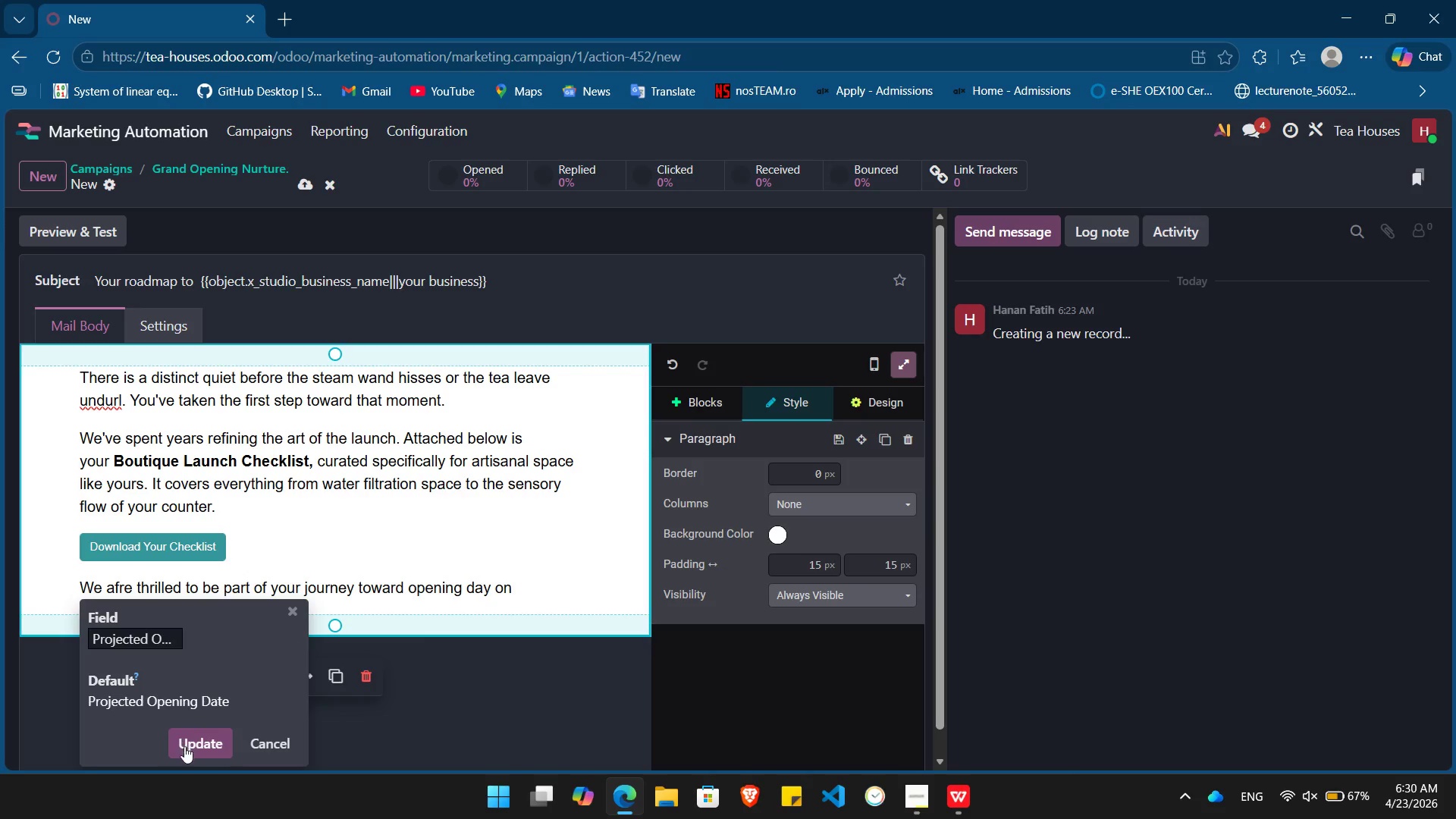 
left_click([184, 752])
 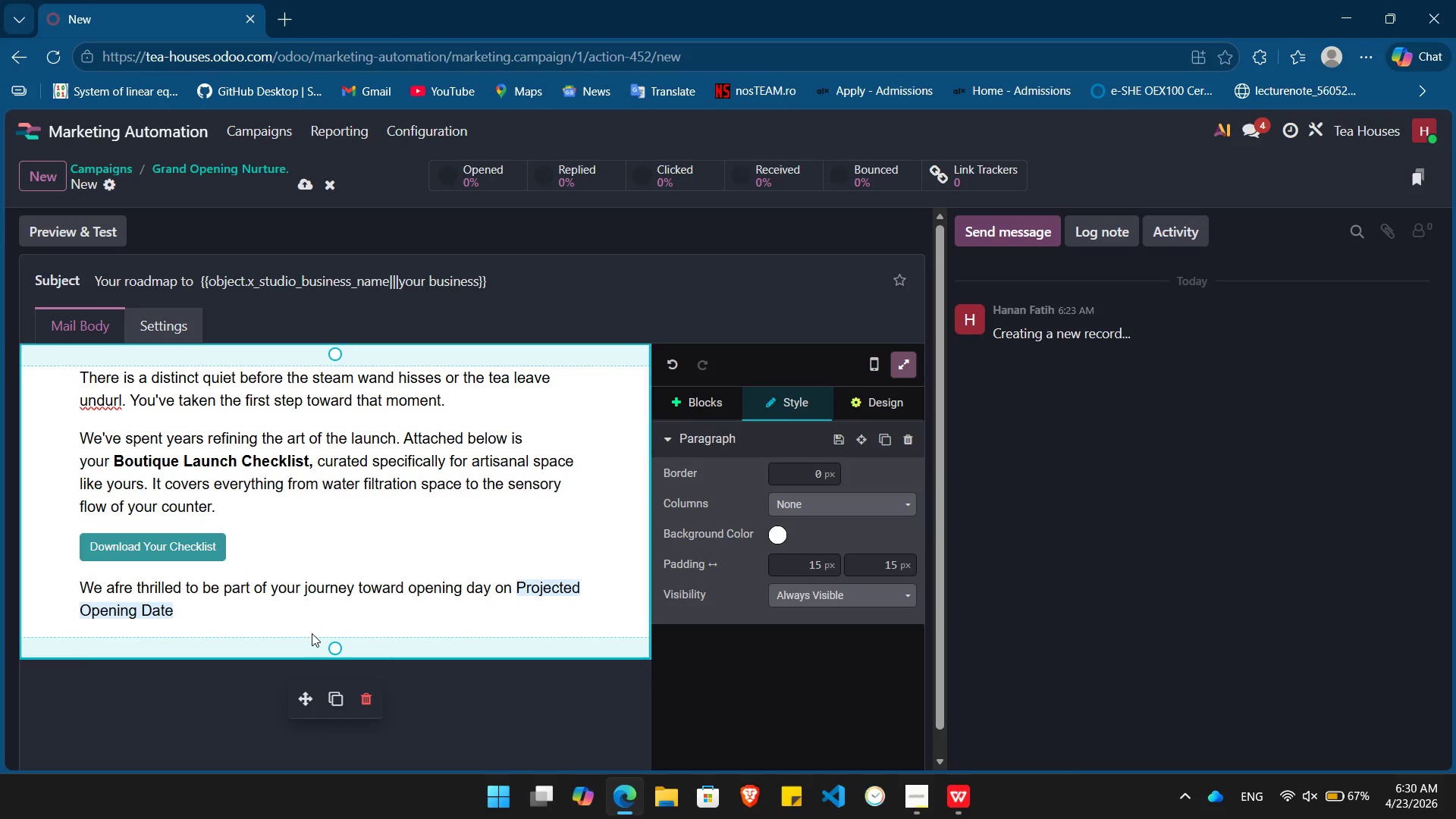 
key(Period)
 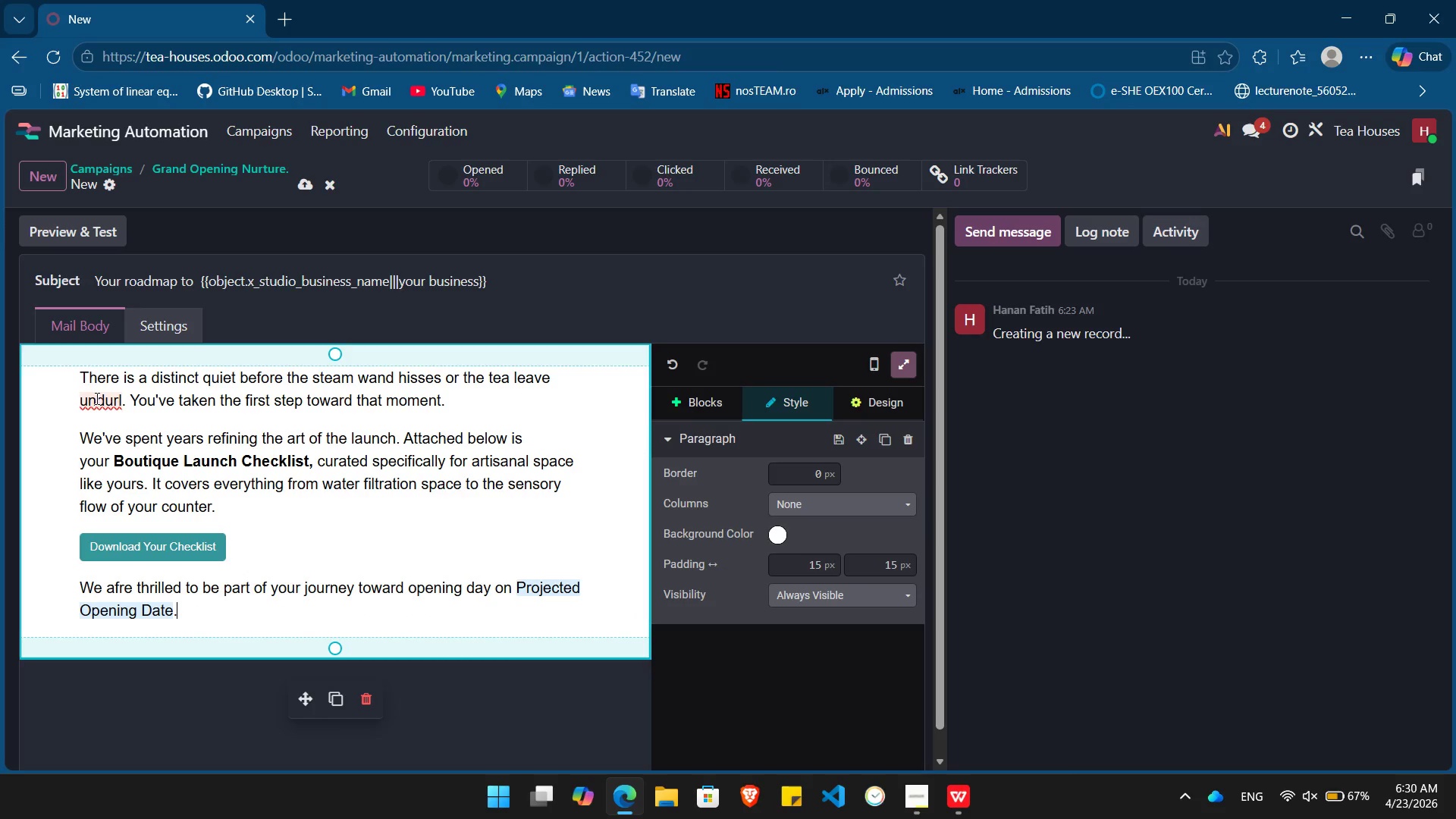 
left_click([95, 397])
 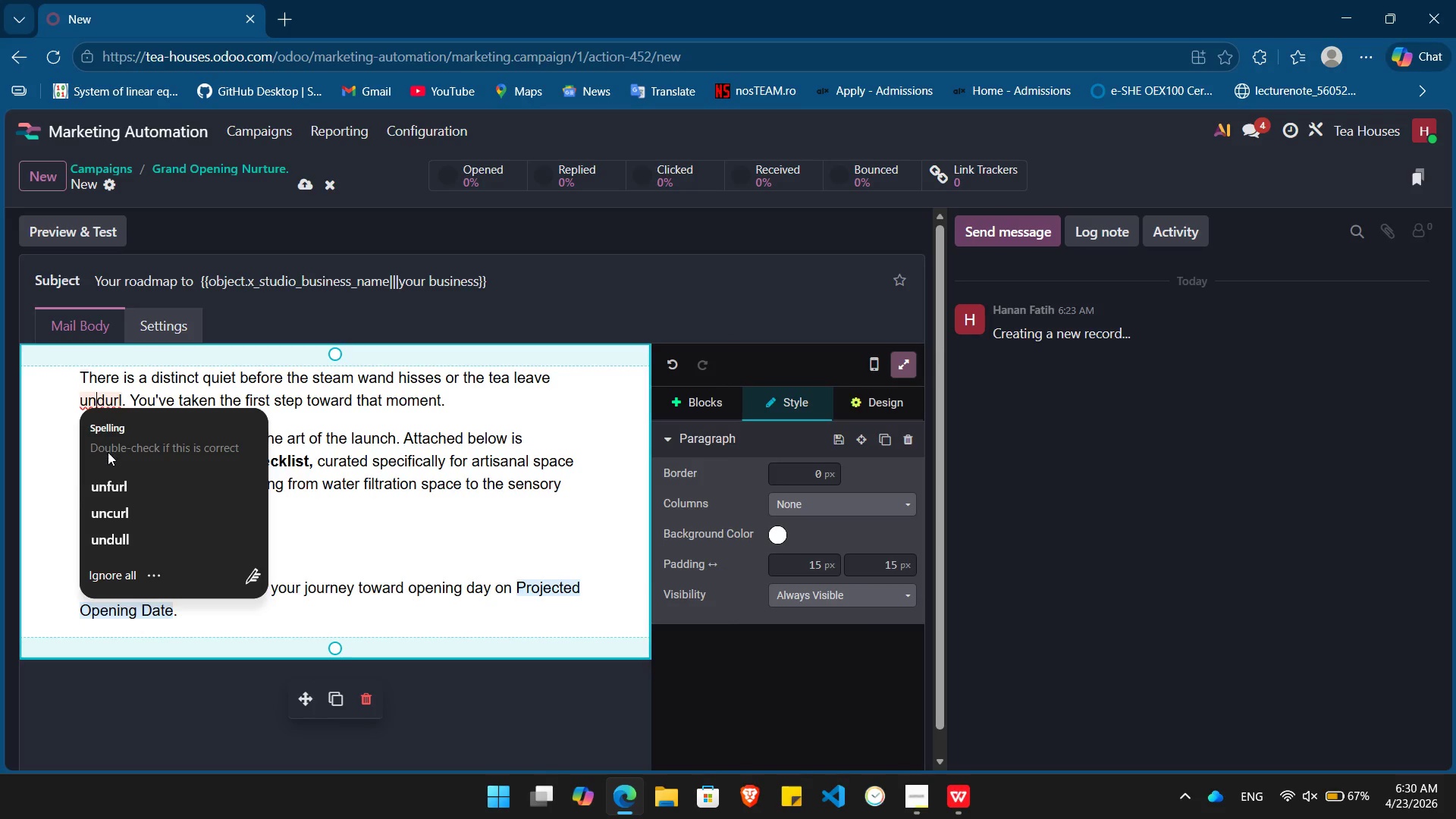 
left_click([119, 480])
 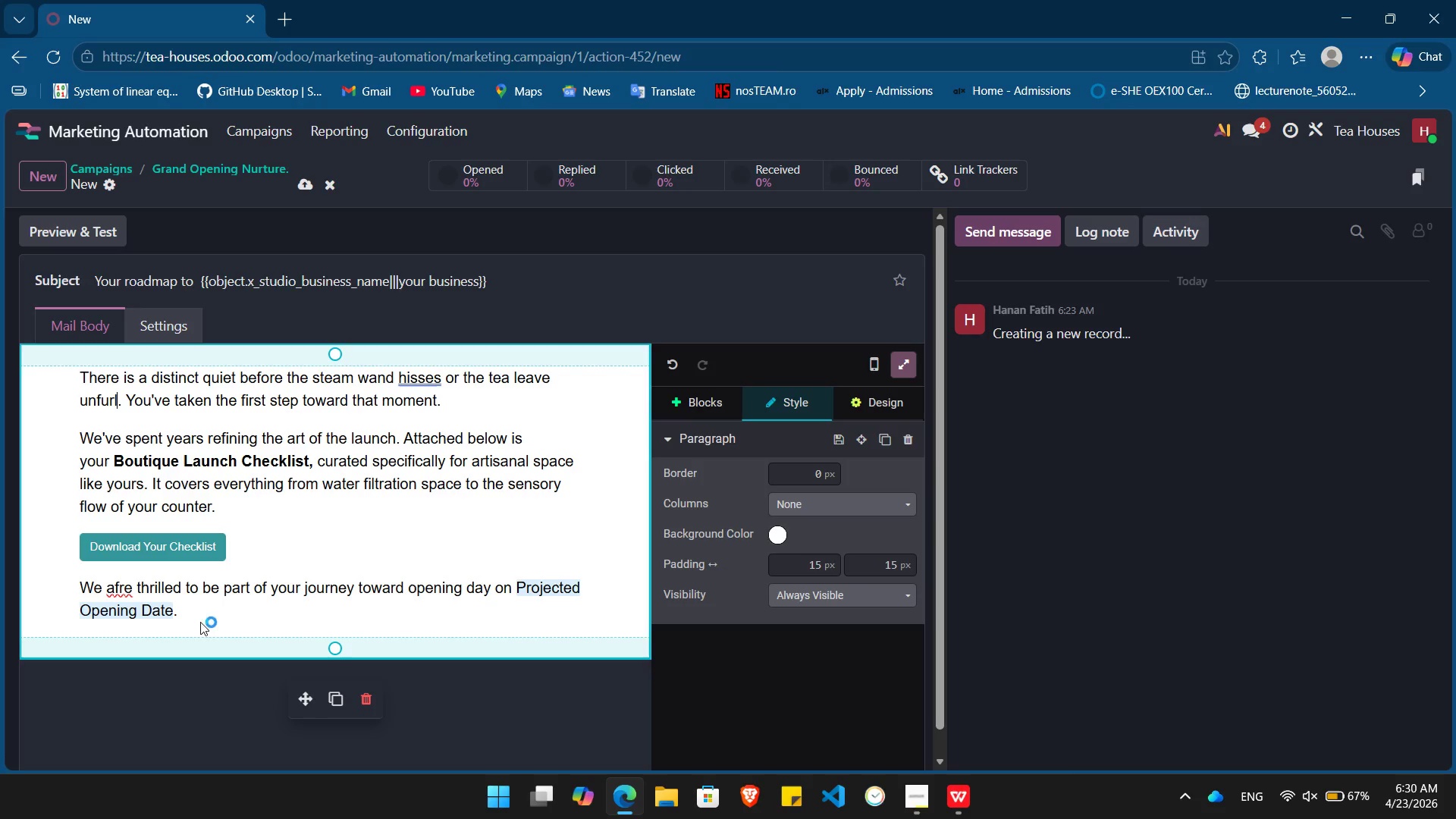 
left_click([196, 609])
 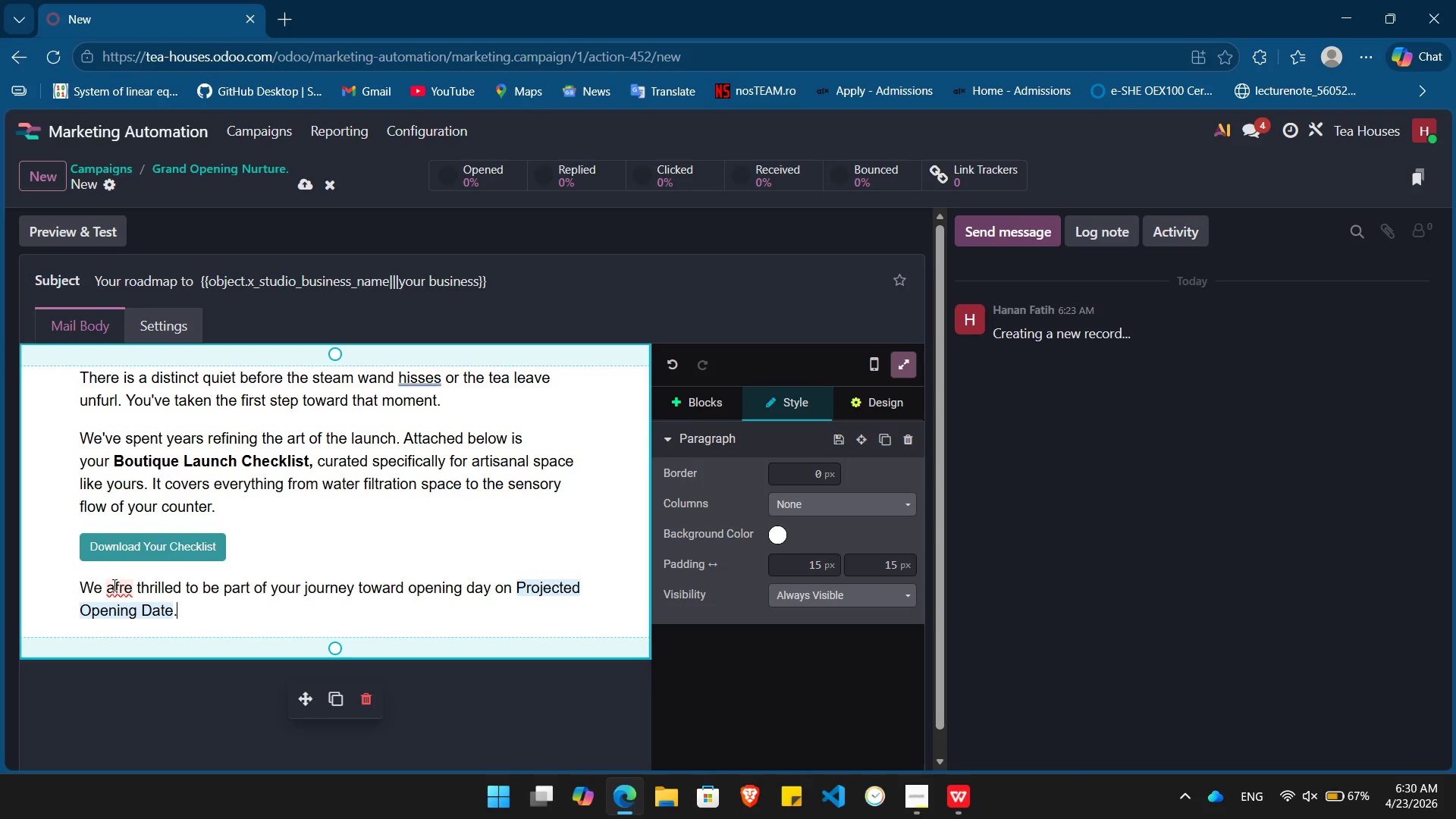 
left_click([113, 585])
 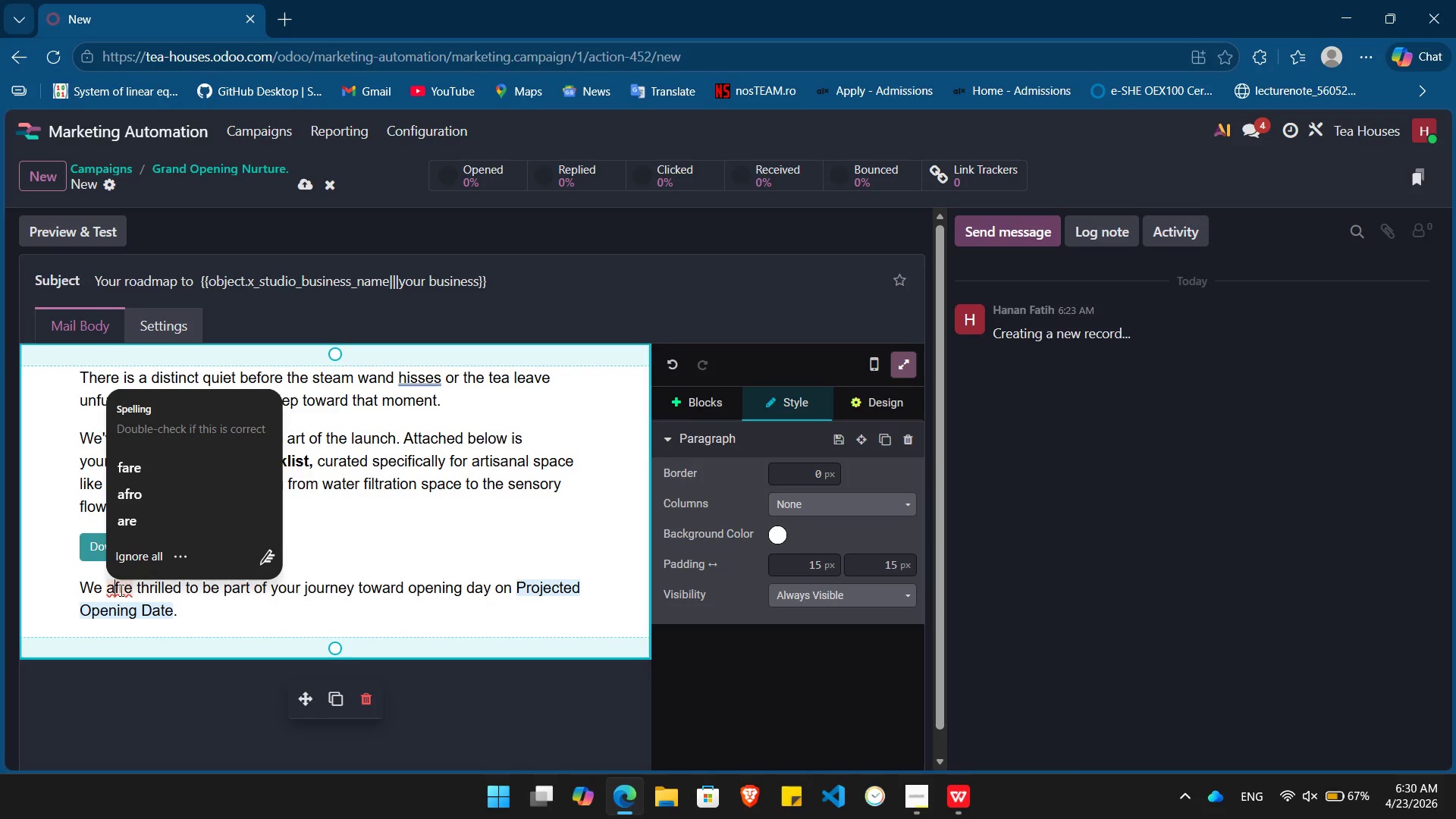 
key(ArrowRight)
 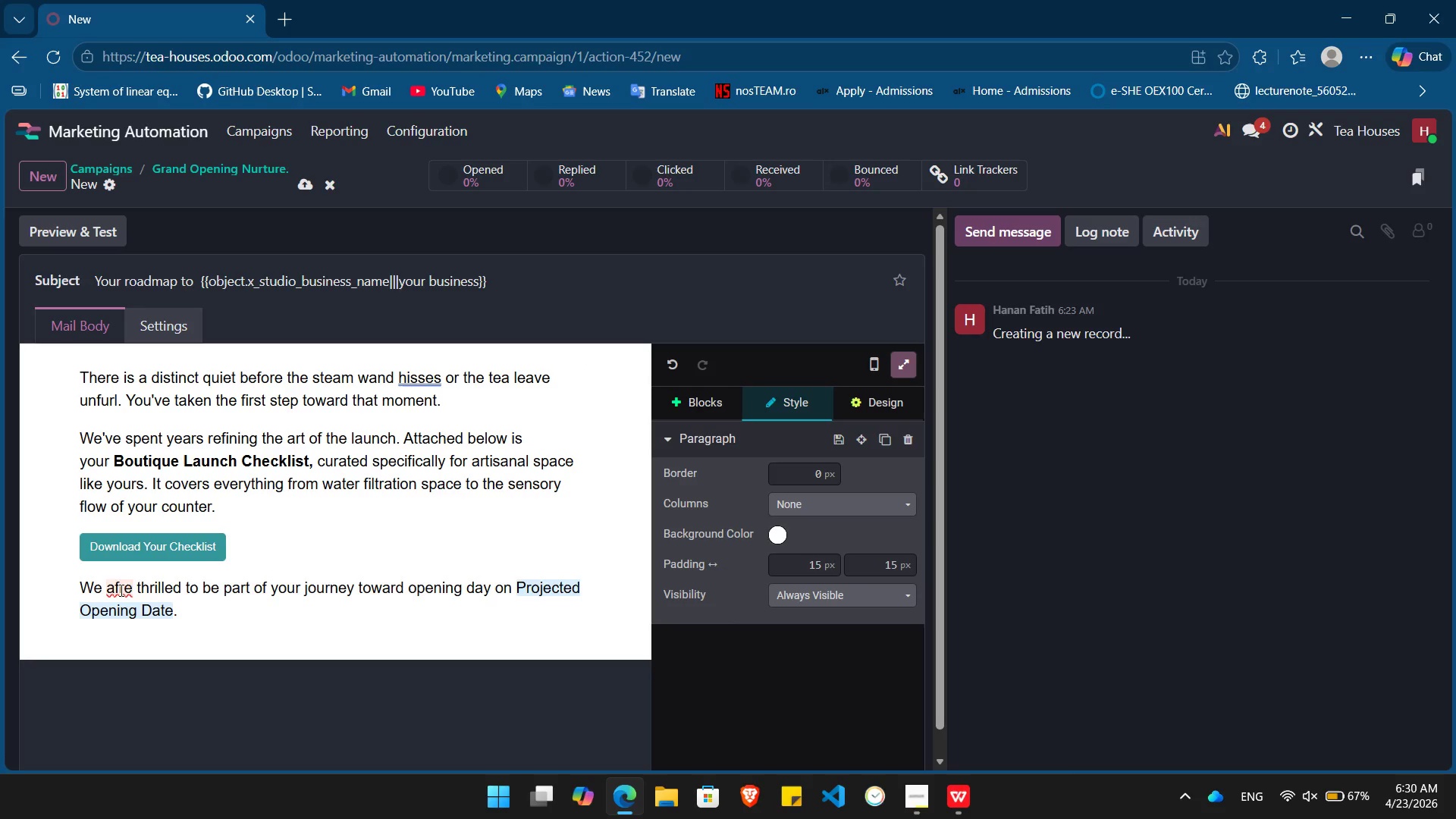 
key(Backspace)
 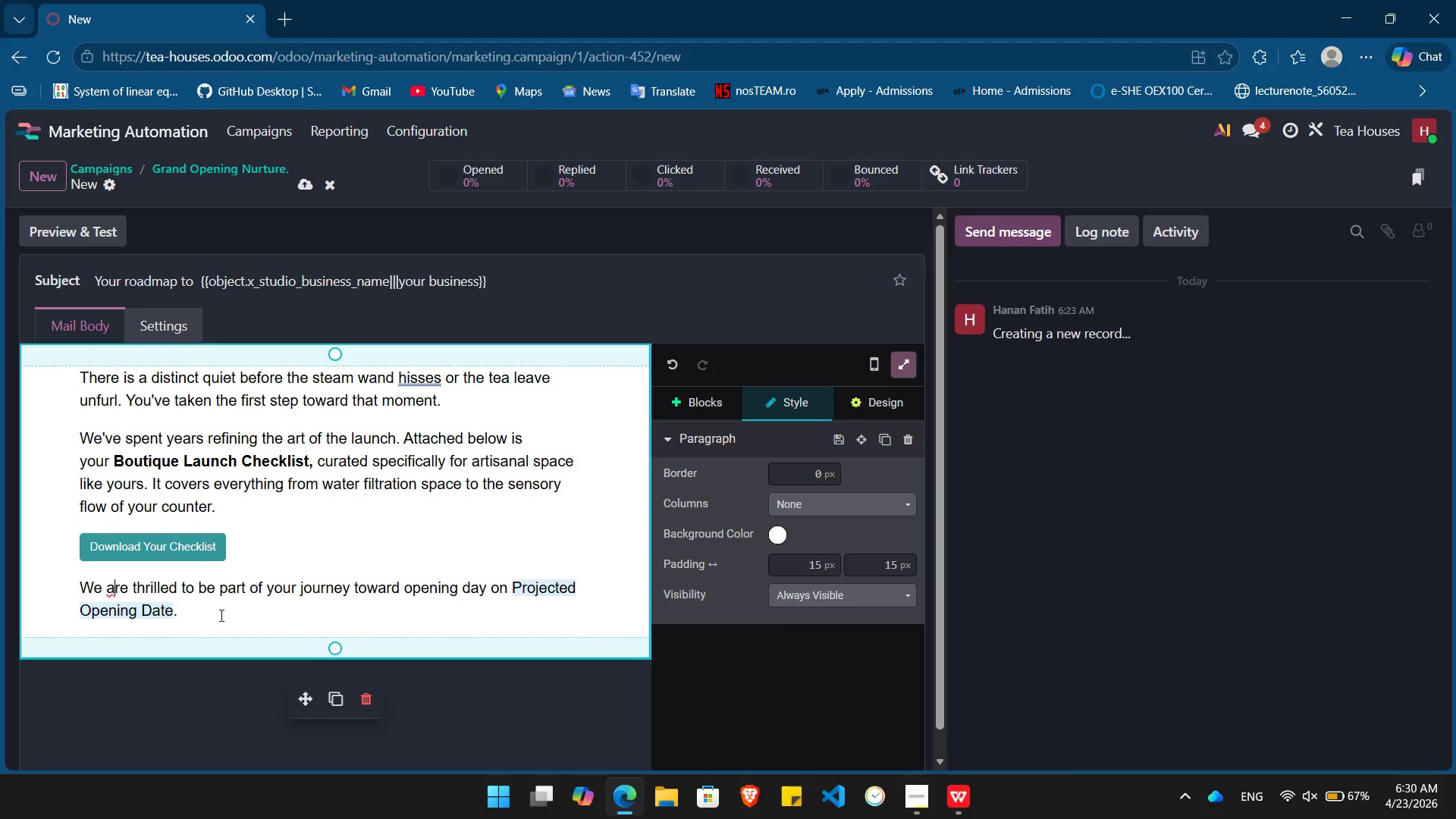 
left_click([213, 616])
 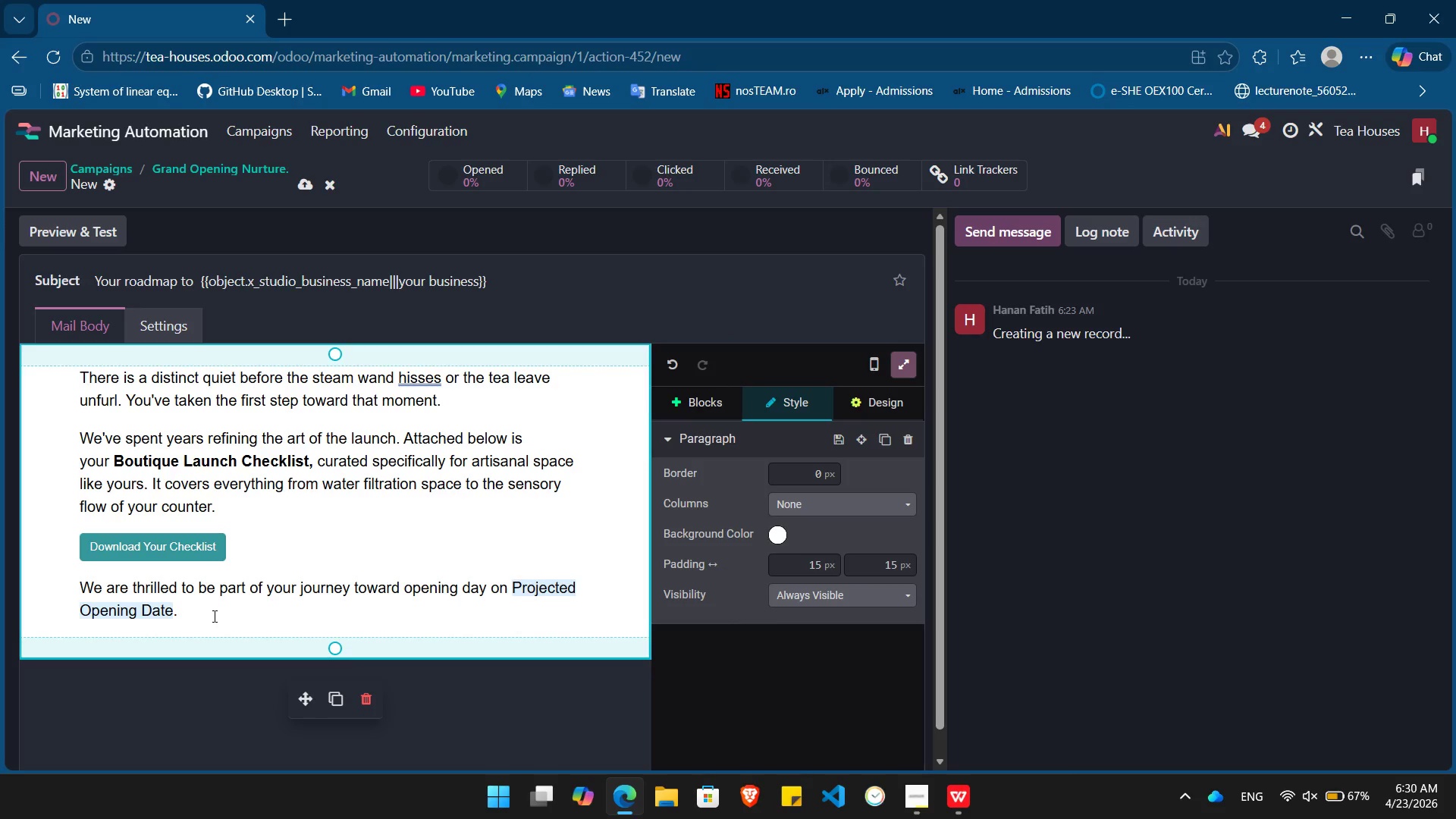 
key(Enter)
 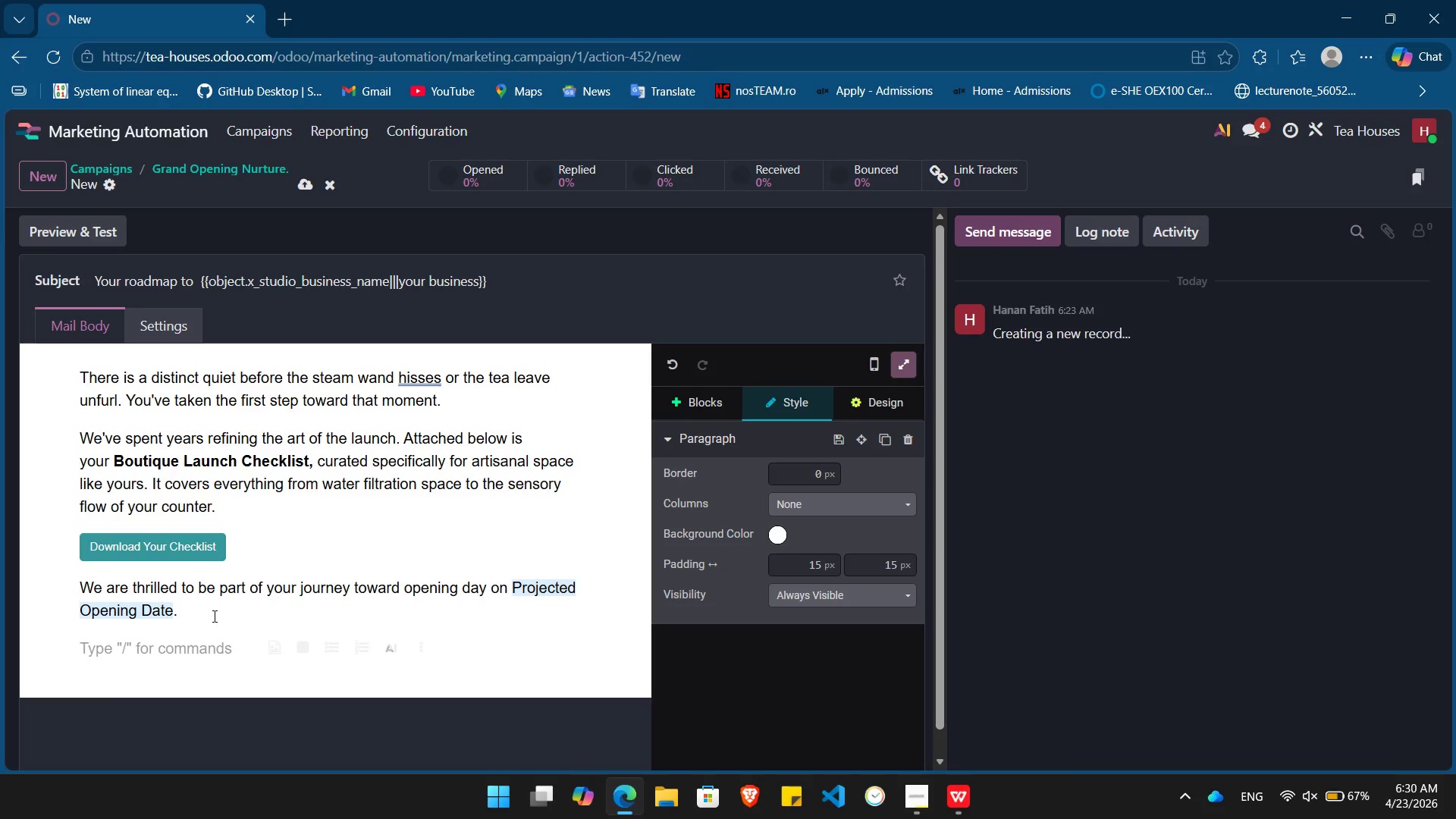 
type(Be well,)
 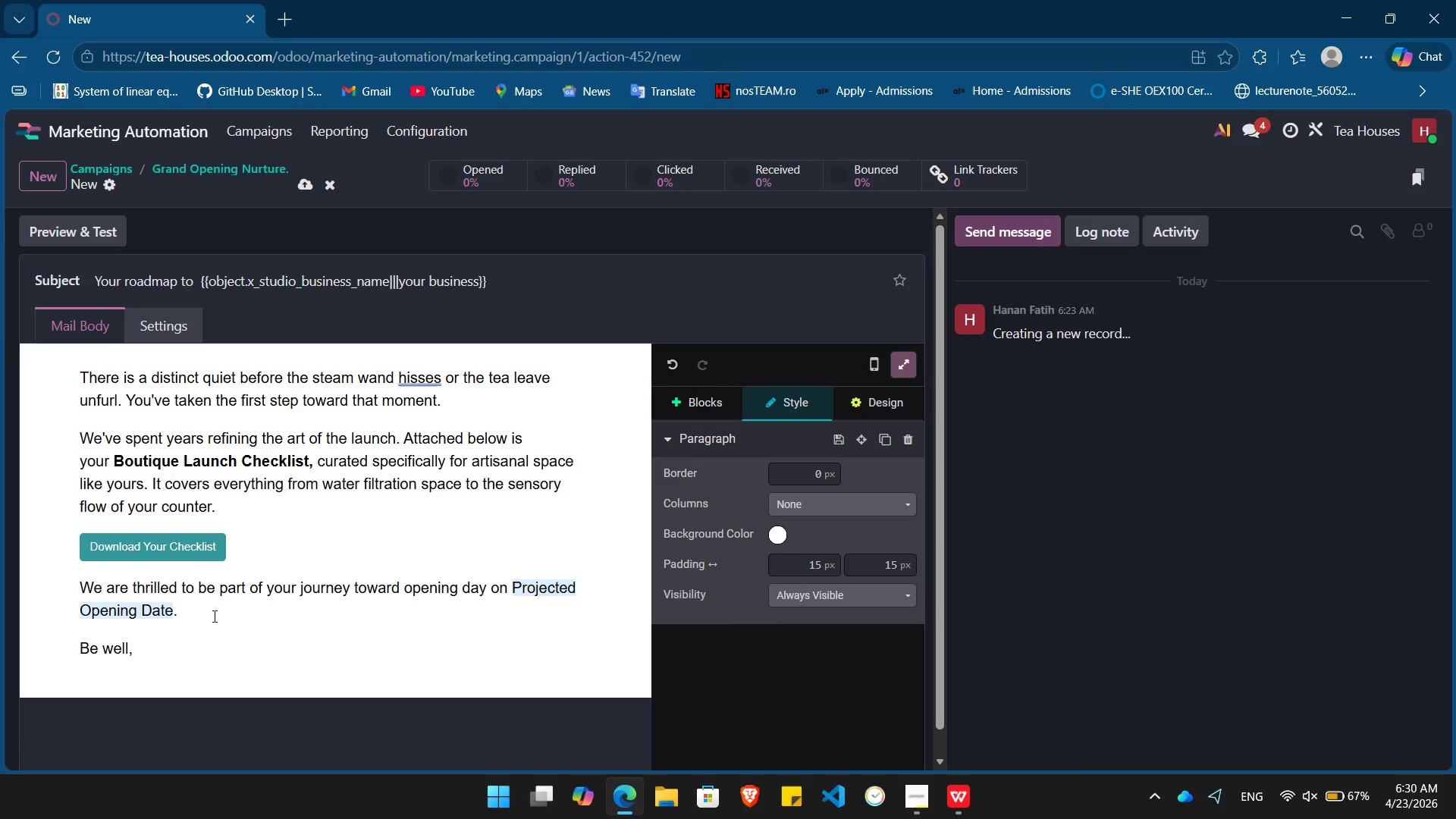 
key(Enter)
 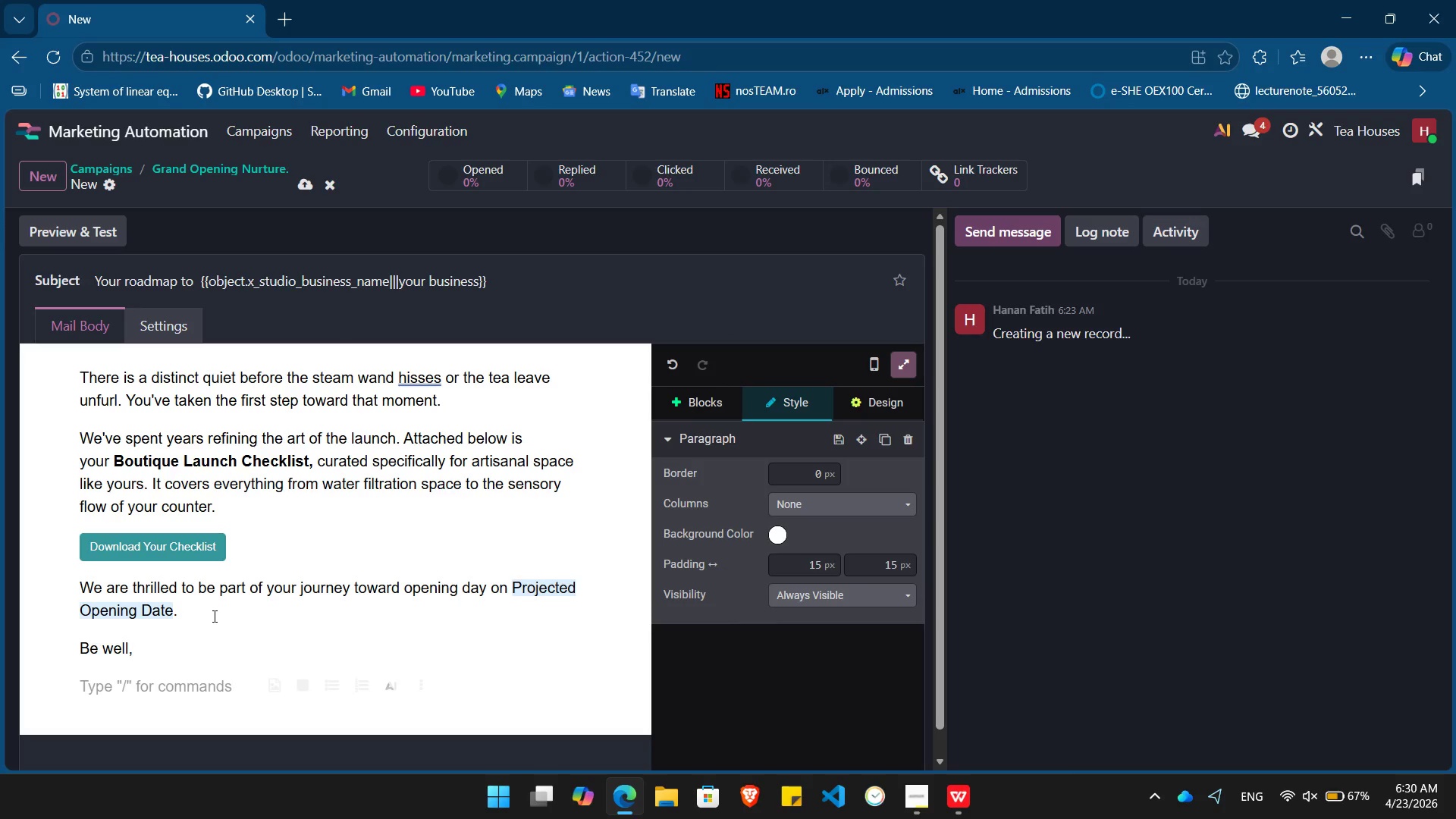 
type(The)
key(Backspace)
key(Backspace)
key(Backspace)
 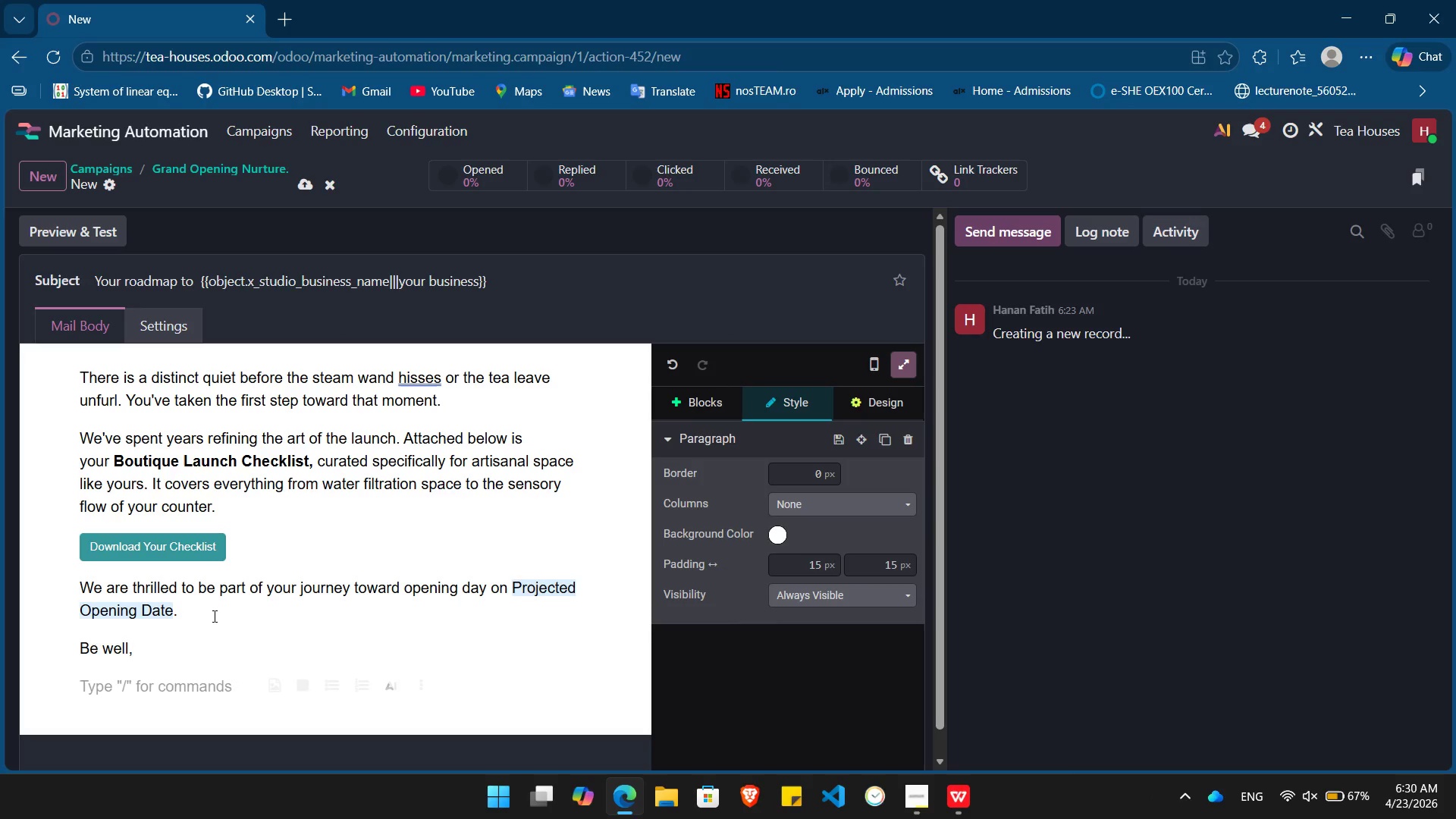 
key(Control+ControlLeft)
 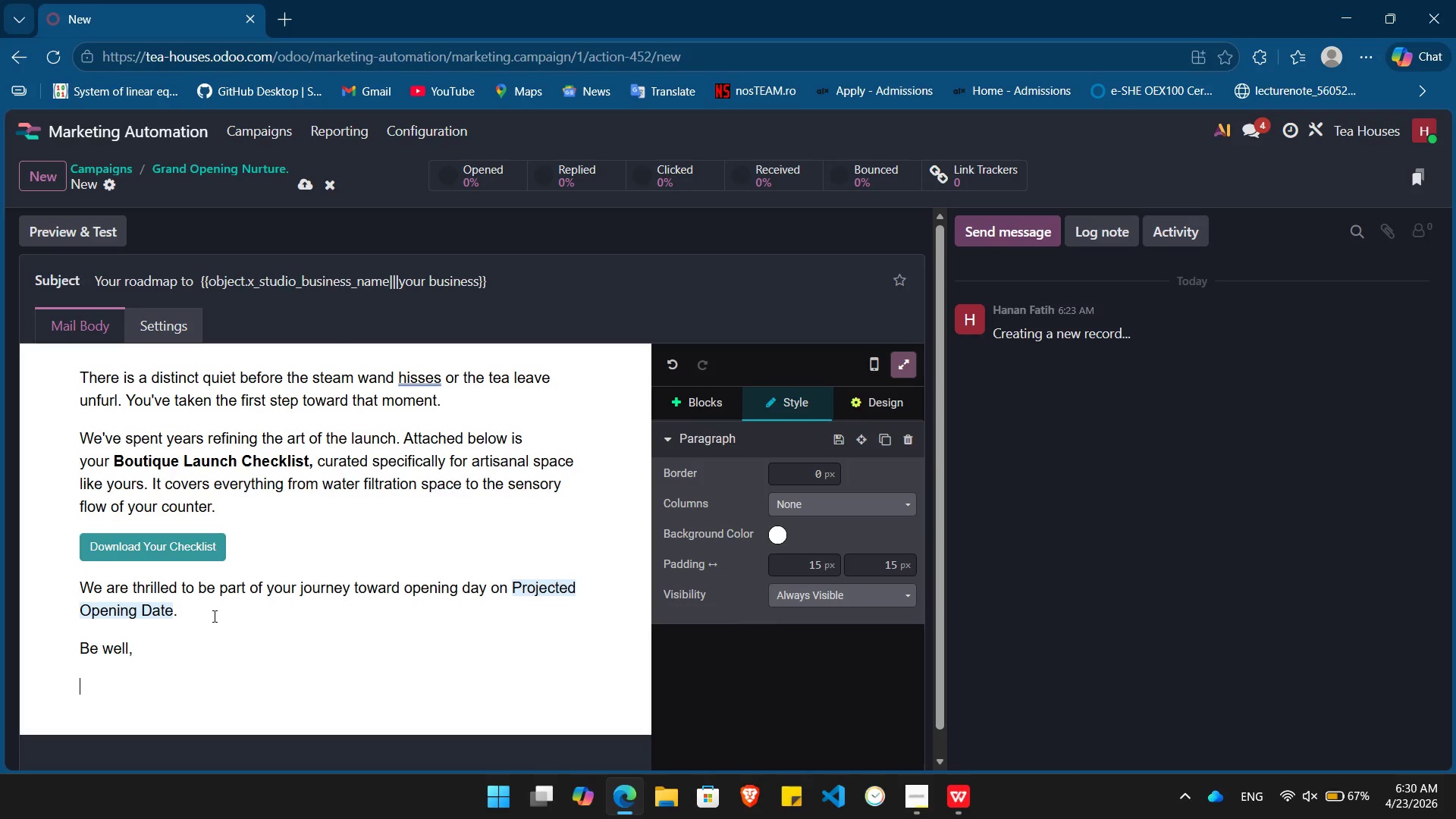 
key(Control+B)
 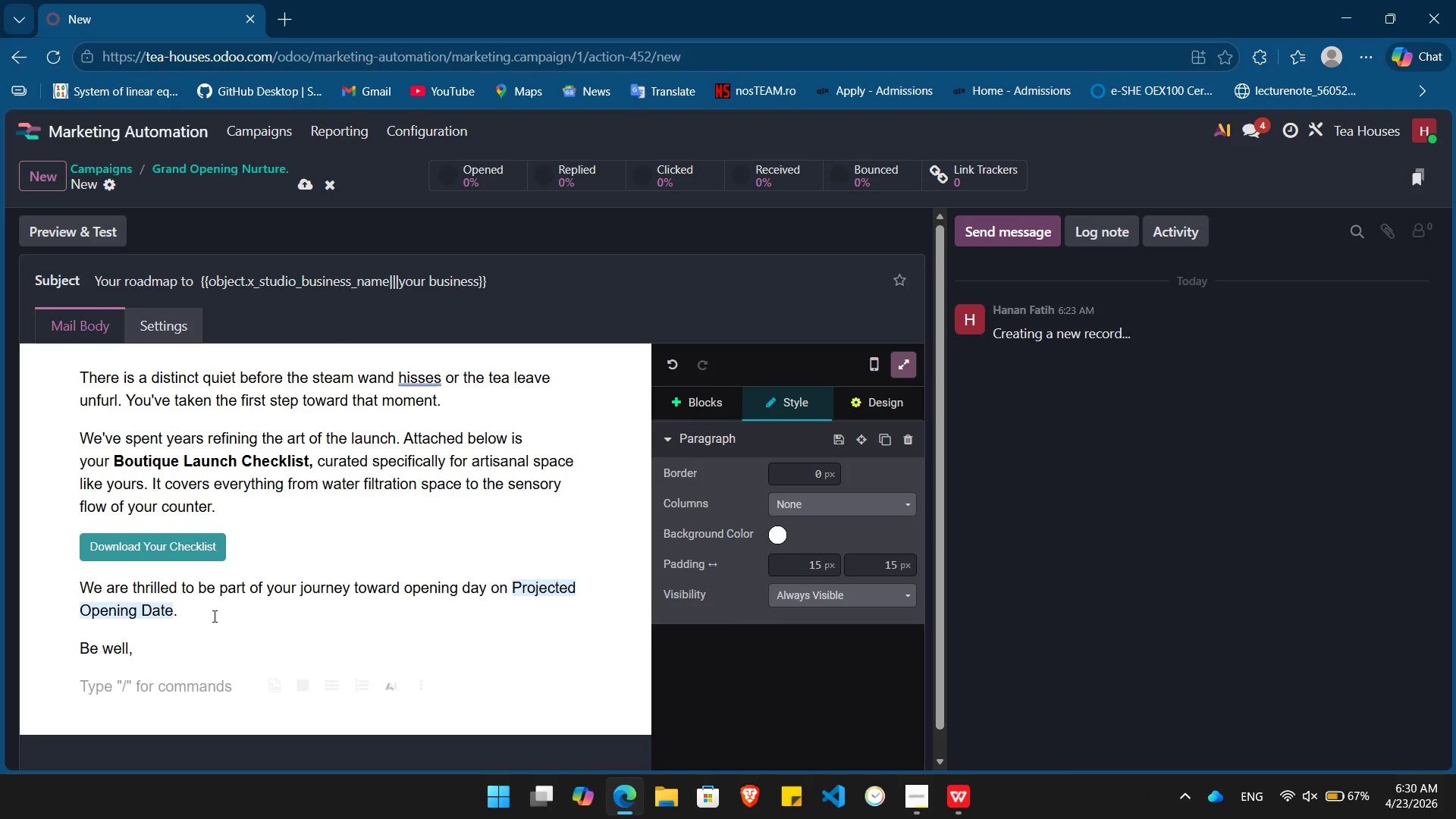 
type(The Vibe & Steam team)
 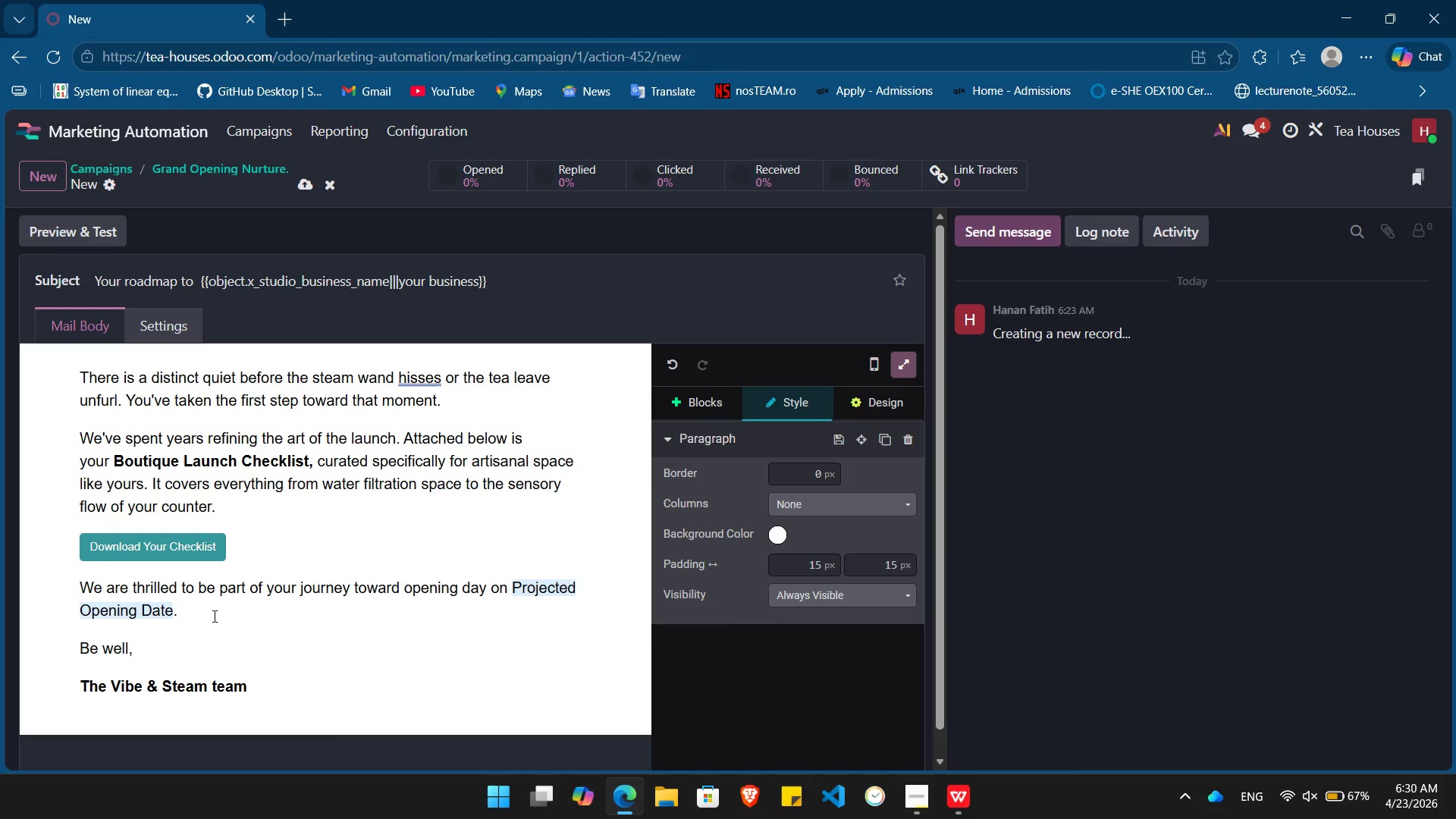 
key(ArrowLeft)
 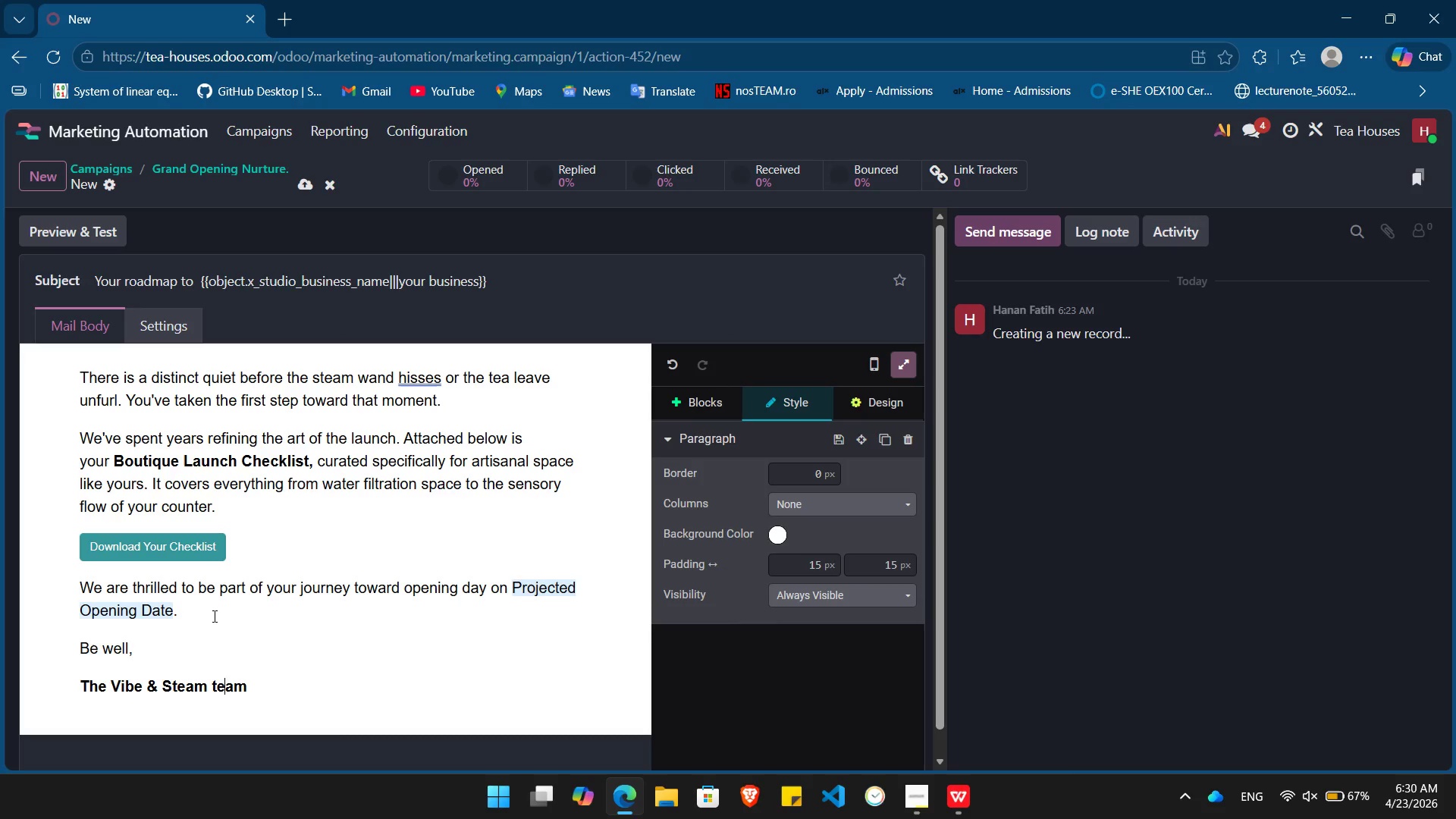 
key(ArrowLeft)
 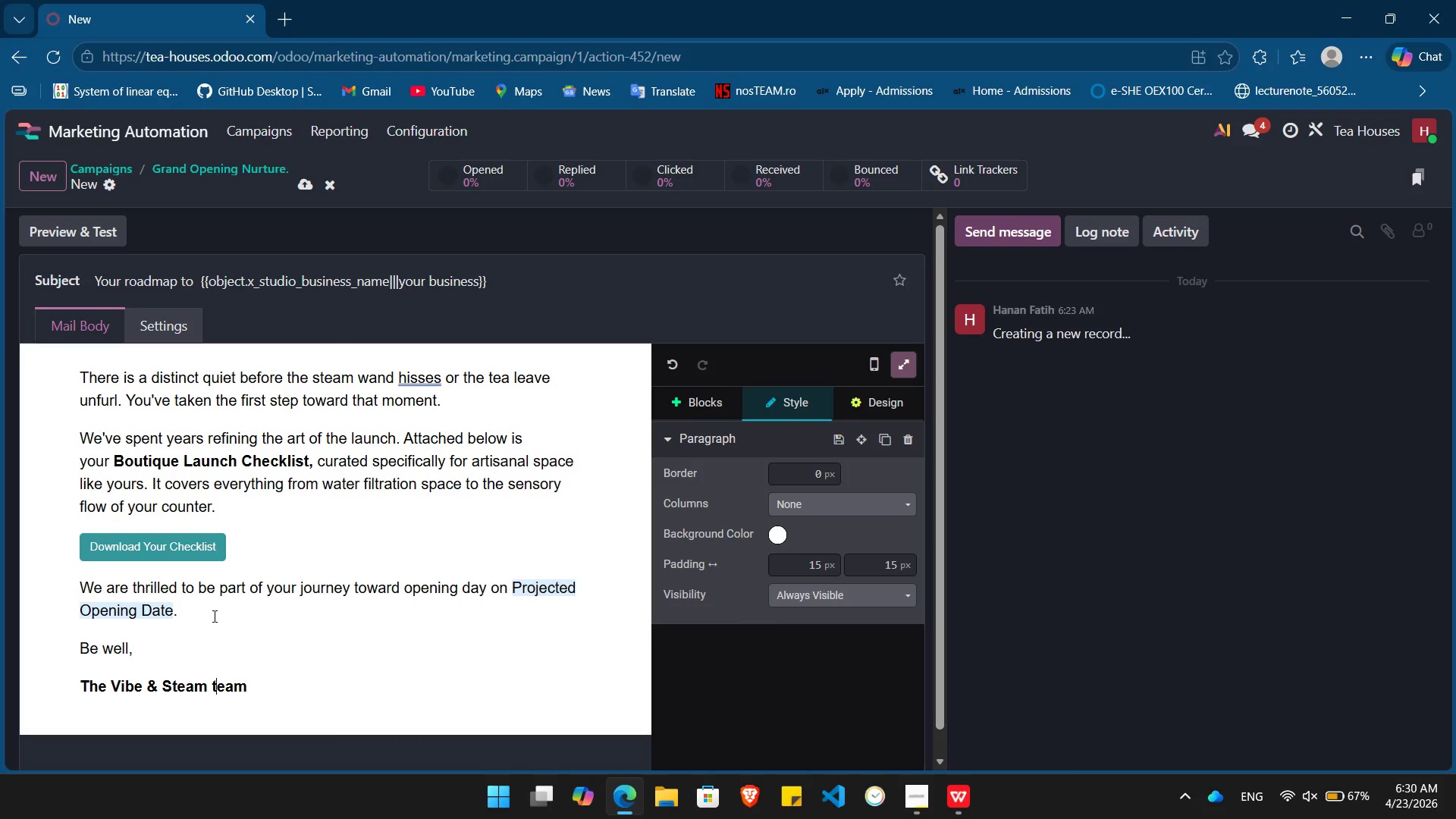 
key(ArrowLeft)
 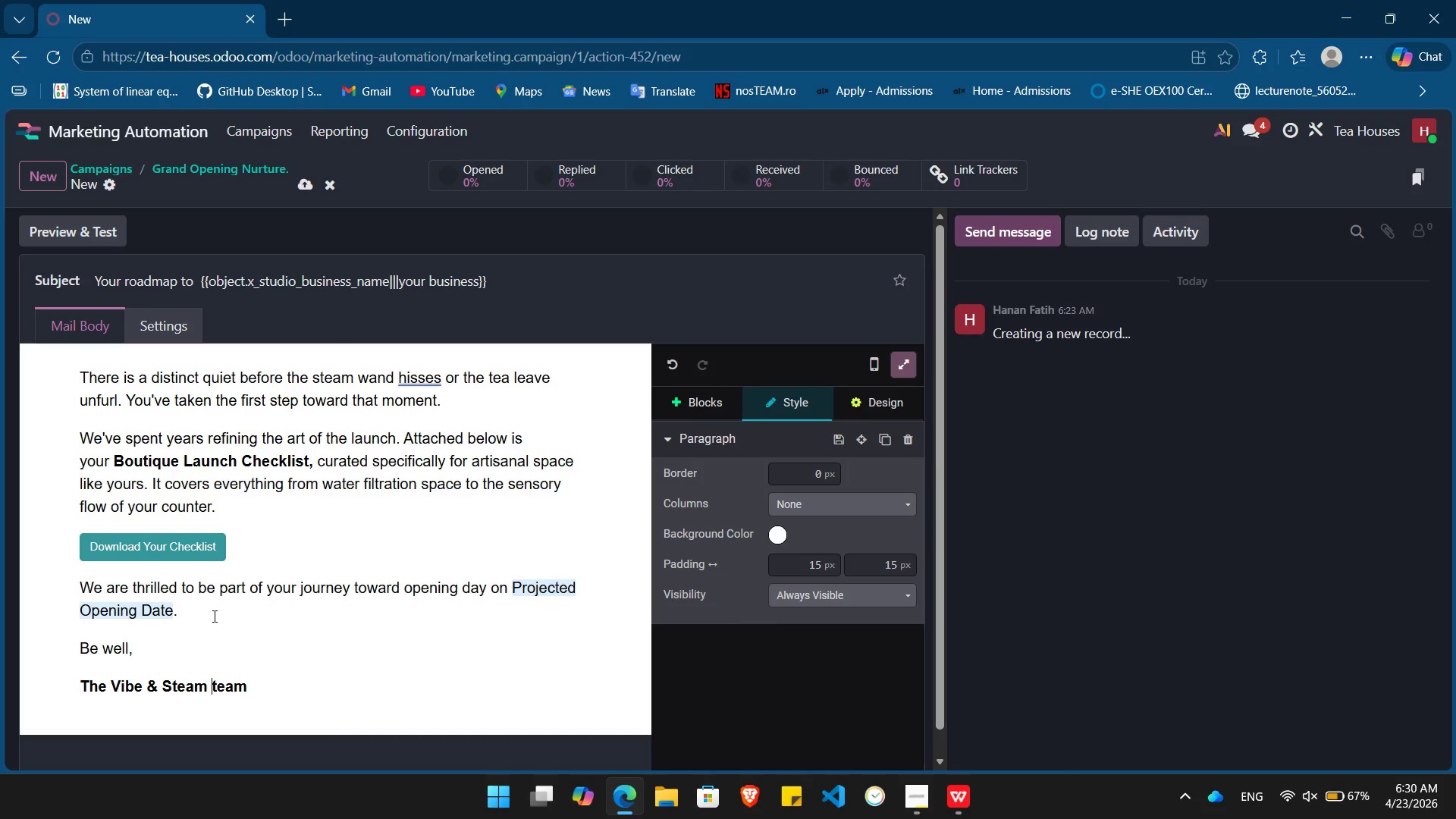 
key(ArrowLeft)
 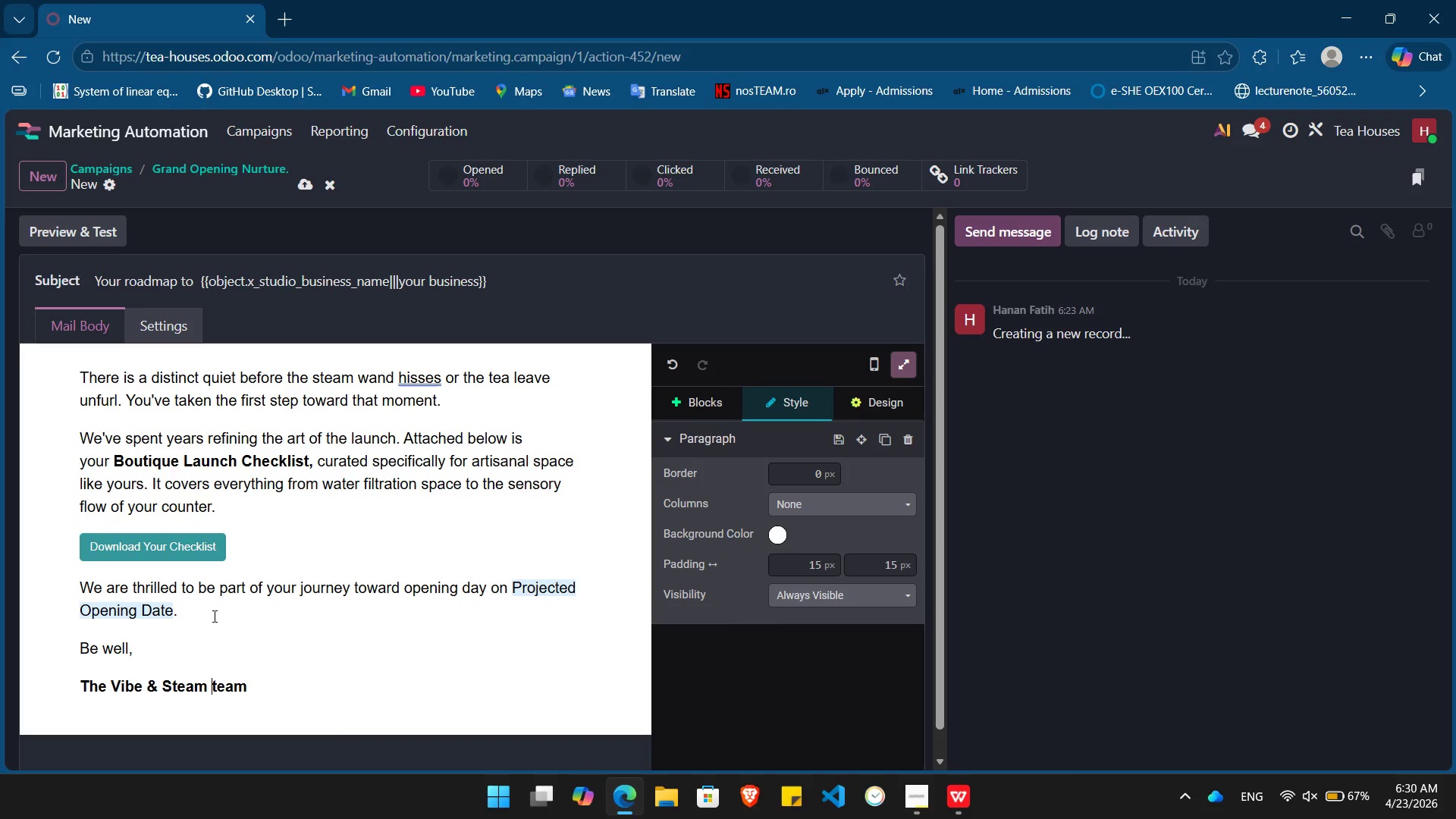 
key(ArrowRight)
 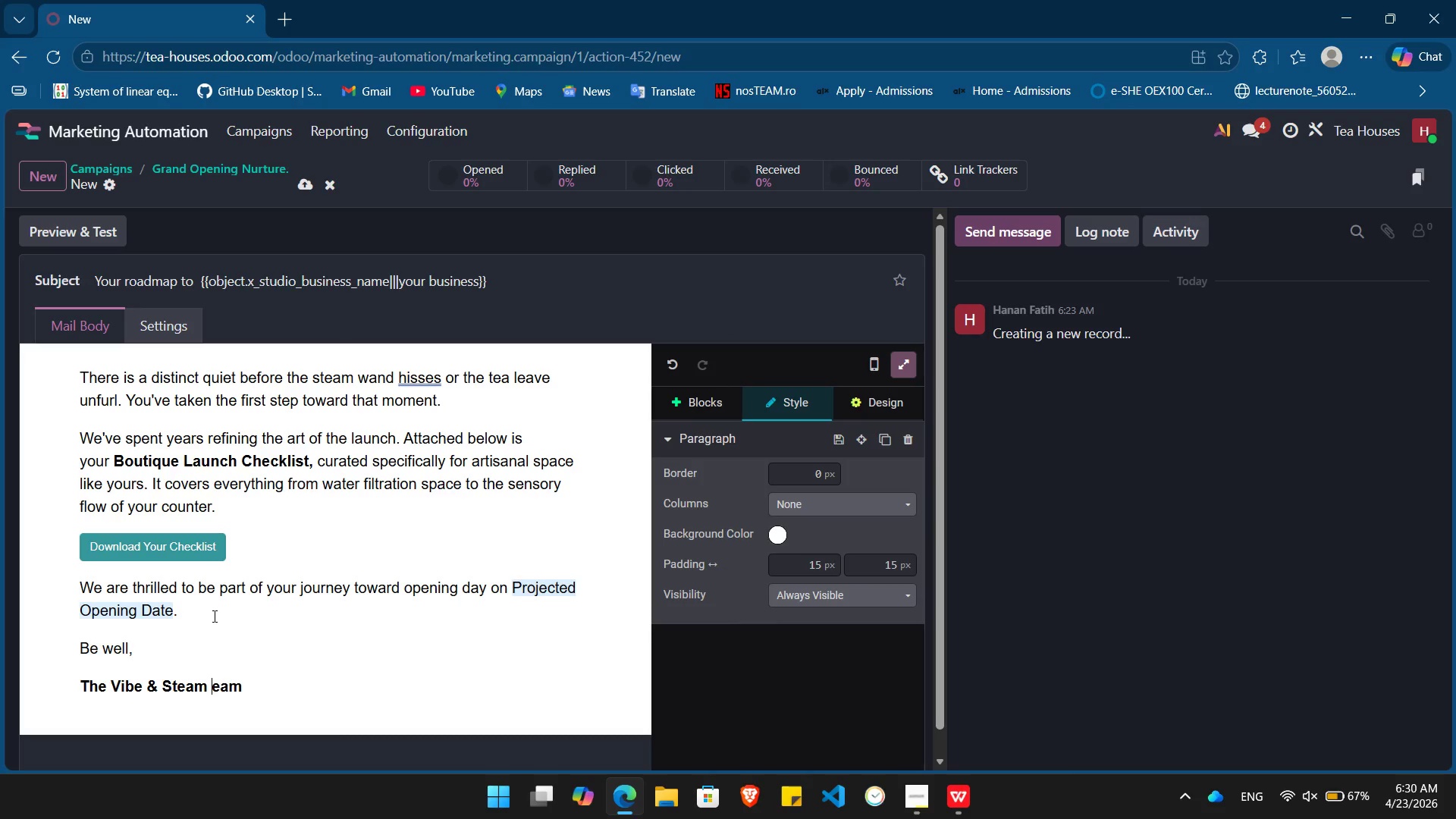 
key(Backspace)
 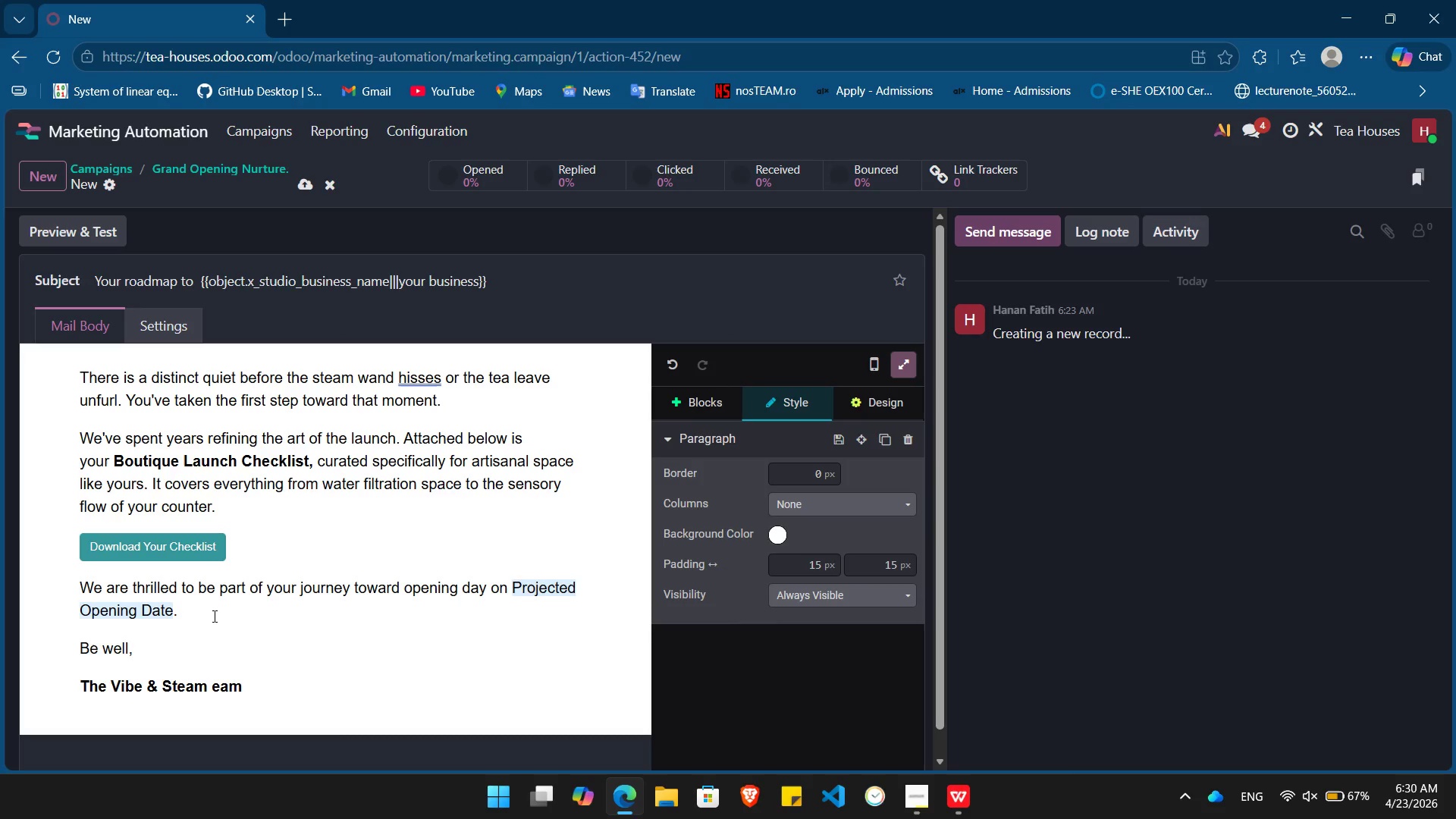 
key(Shift+ShiftLeft)
 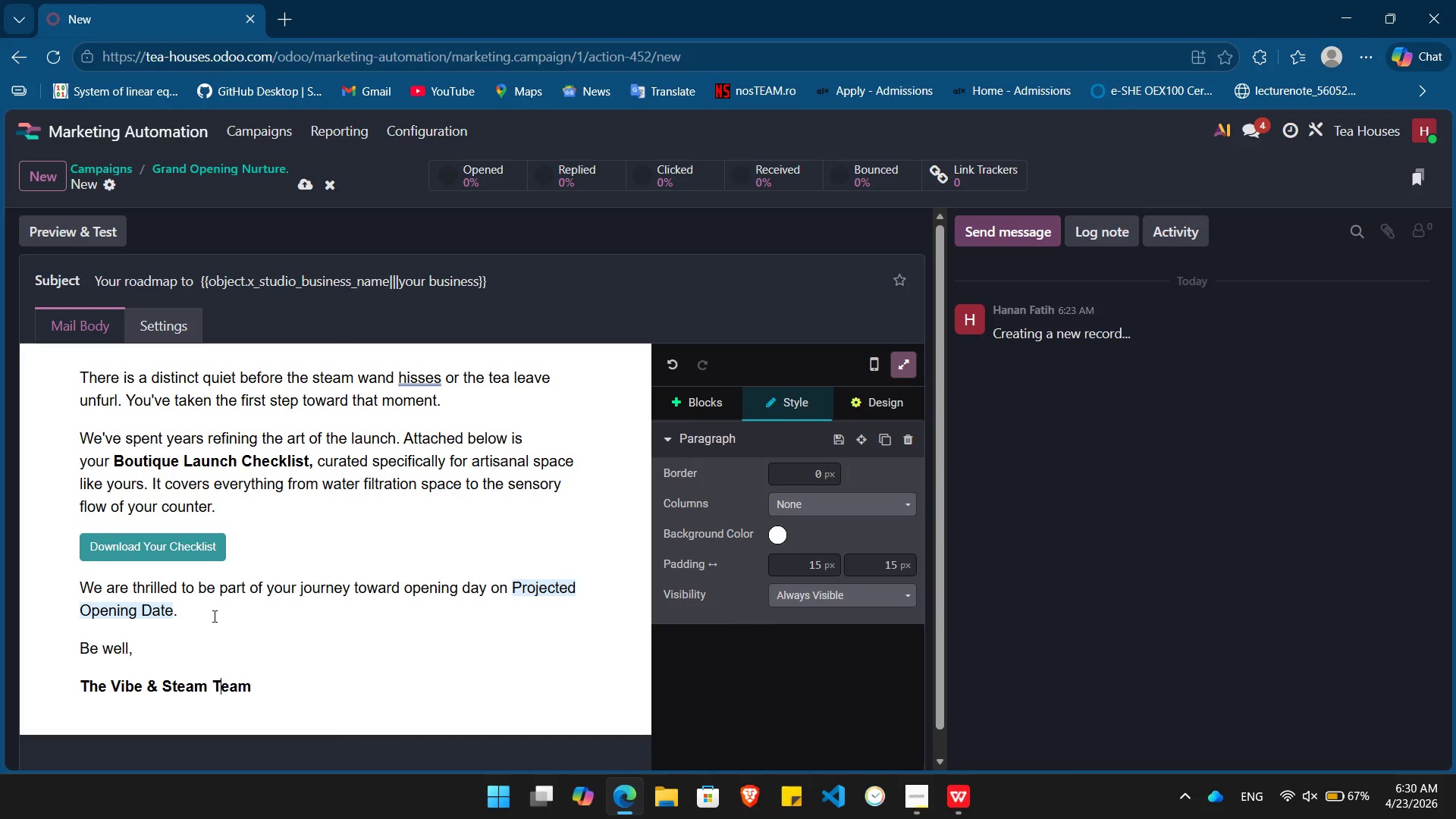 
key(Shift+T)
 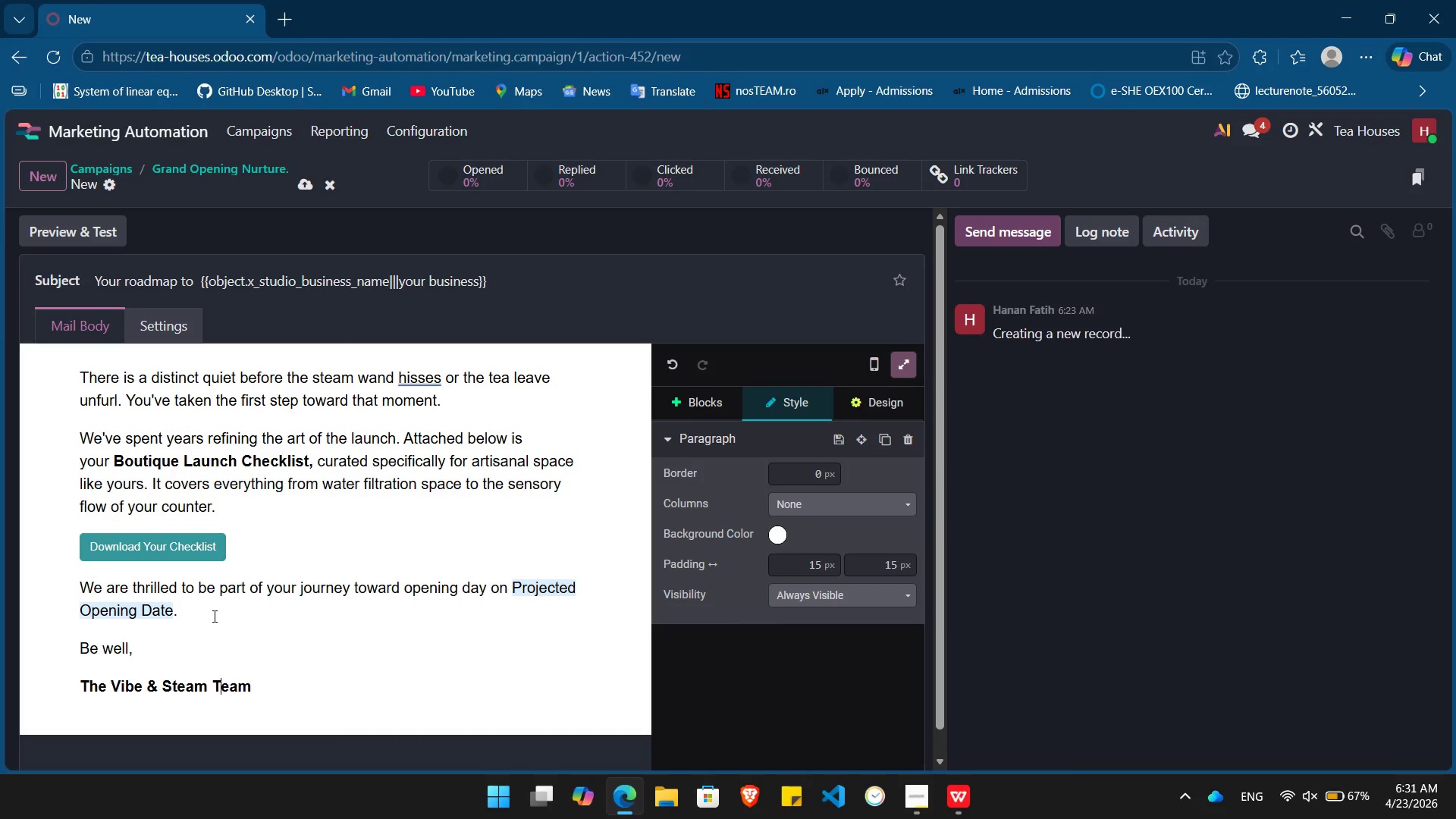 
wait(10.38)
 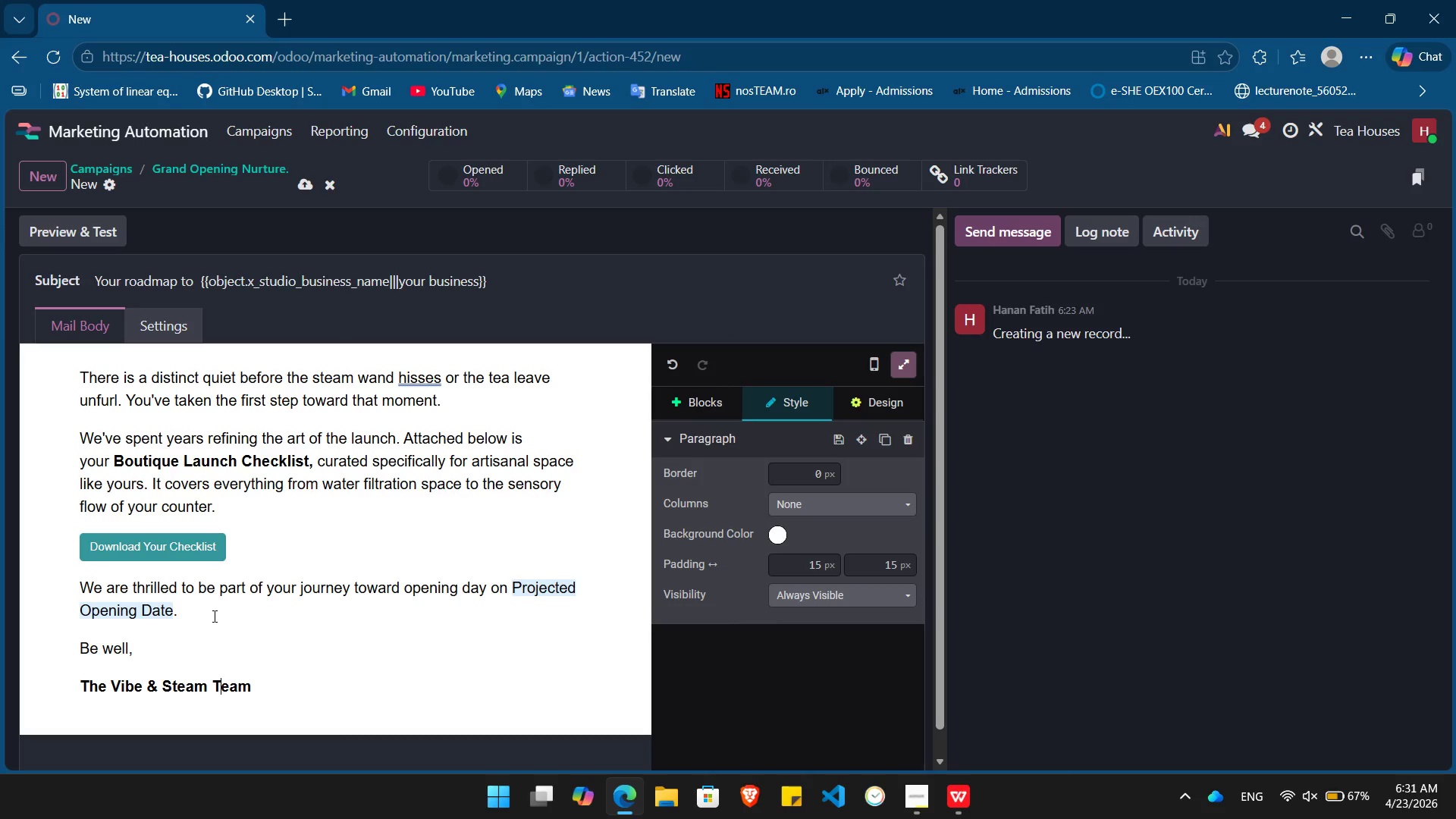 
left_click([906, 800])